 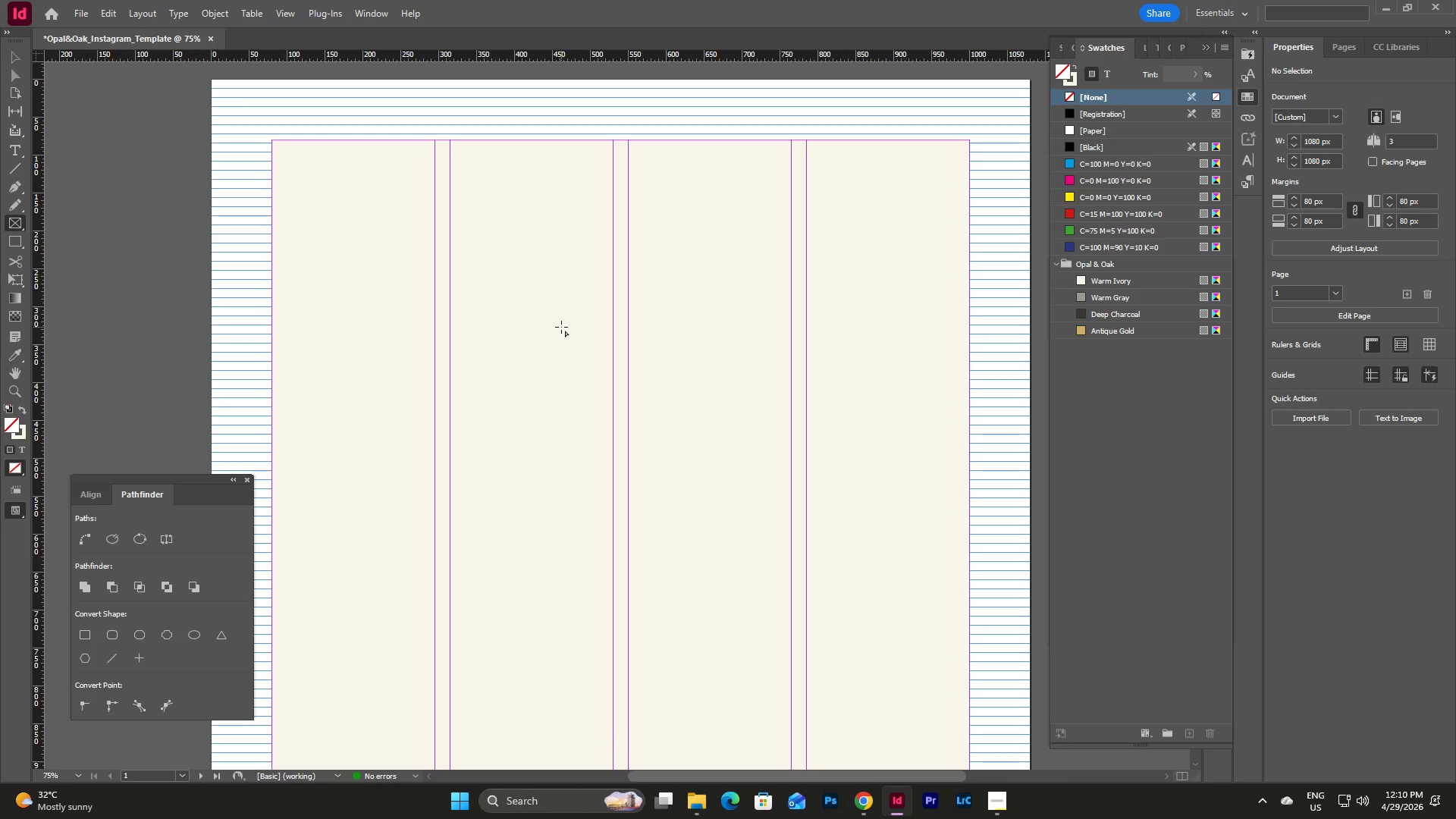 
left_click_drag(start_coordinate=[461, 180], to_coordinate=[807, 420])
 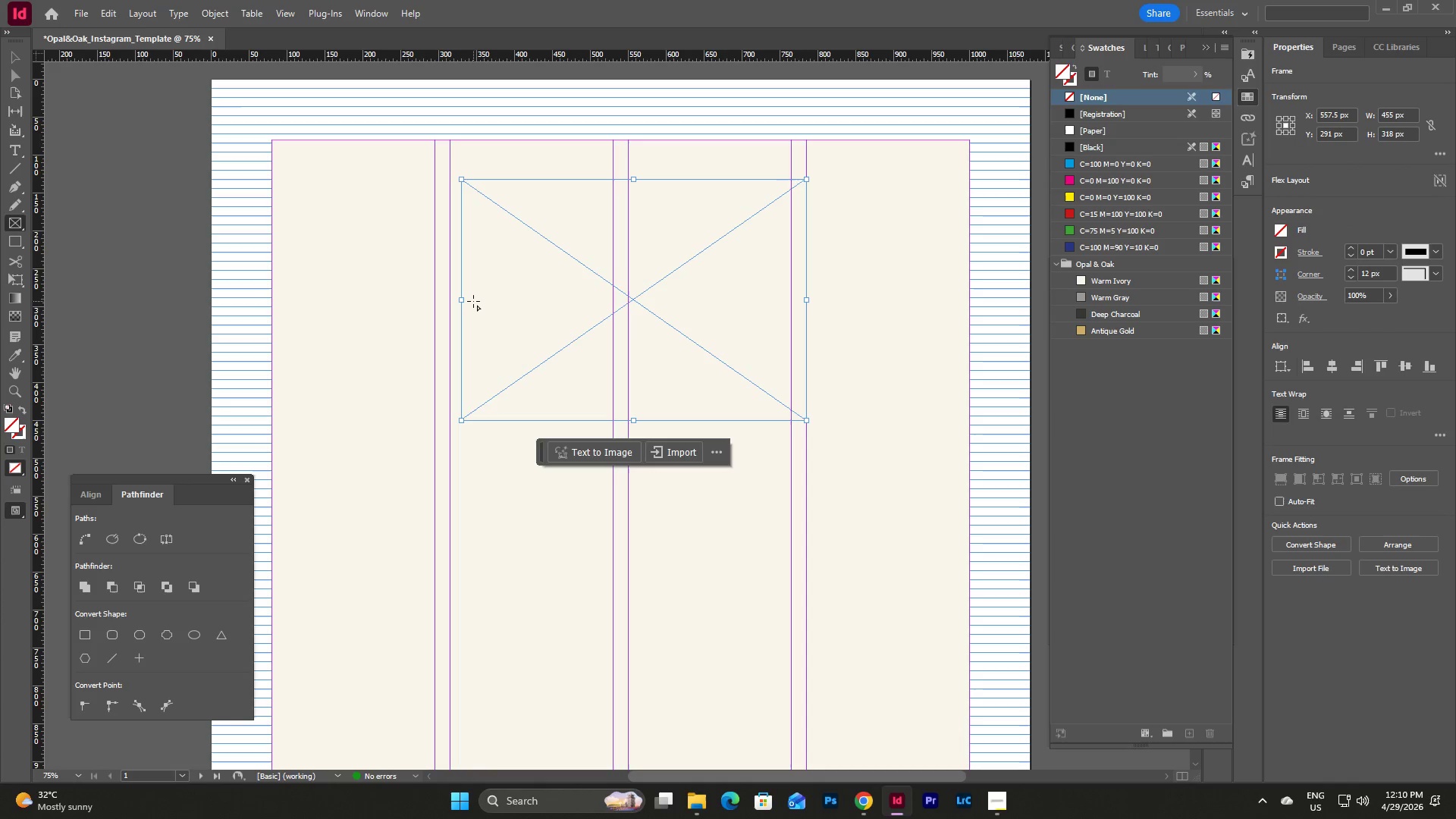 
key(V)
 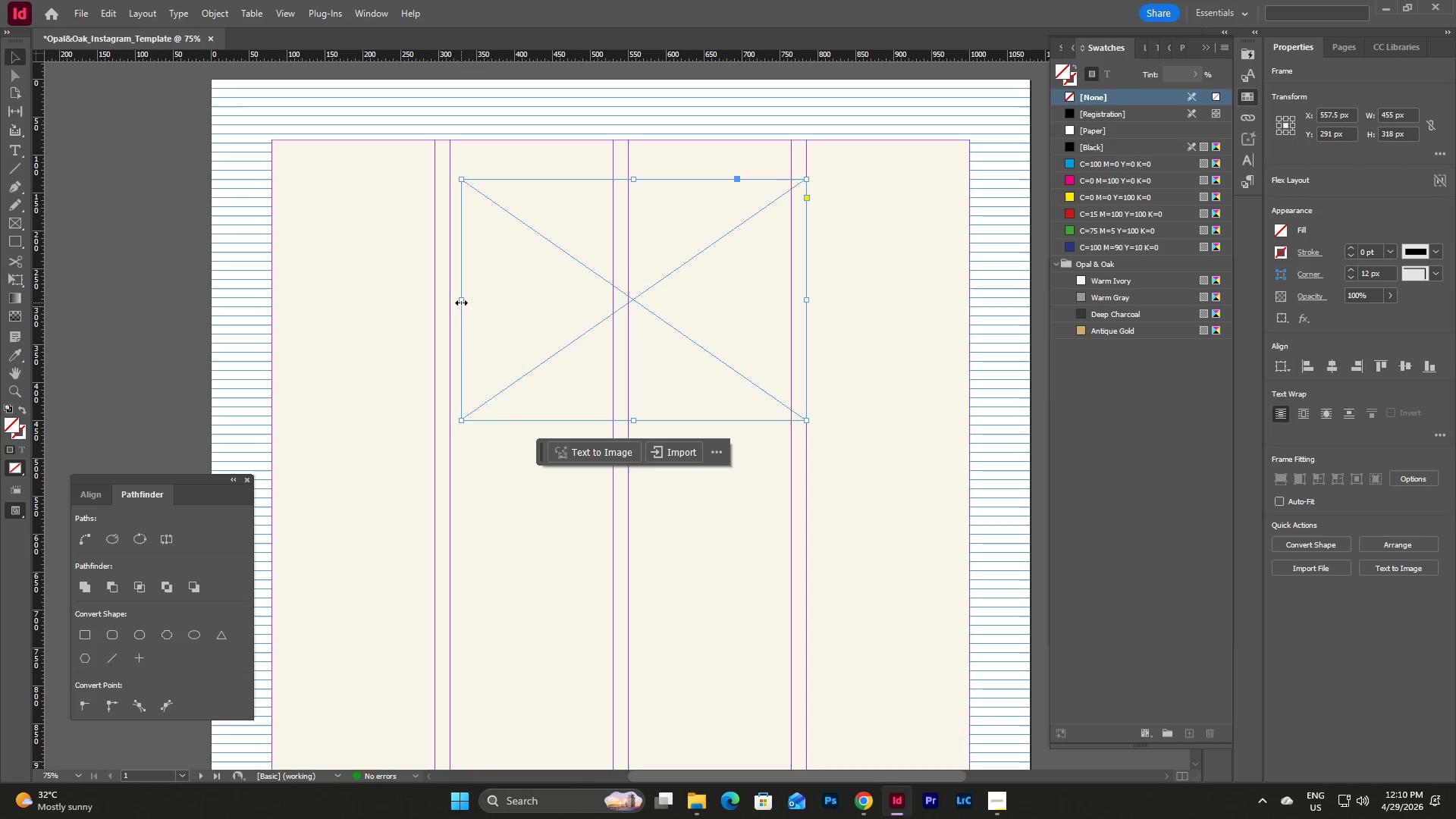 
left_click_drag(start_coordinate=[461, 303], to_coordinate=[435, 305])
 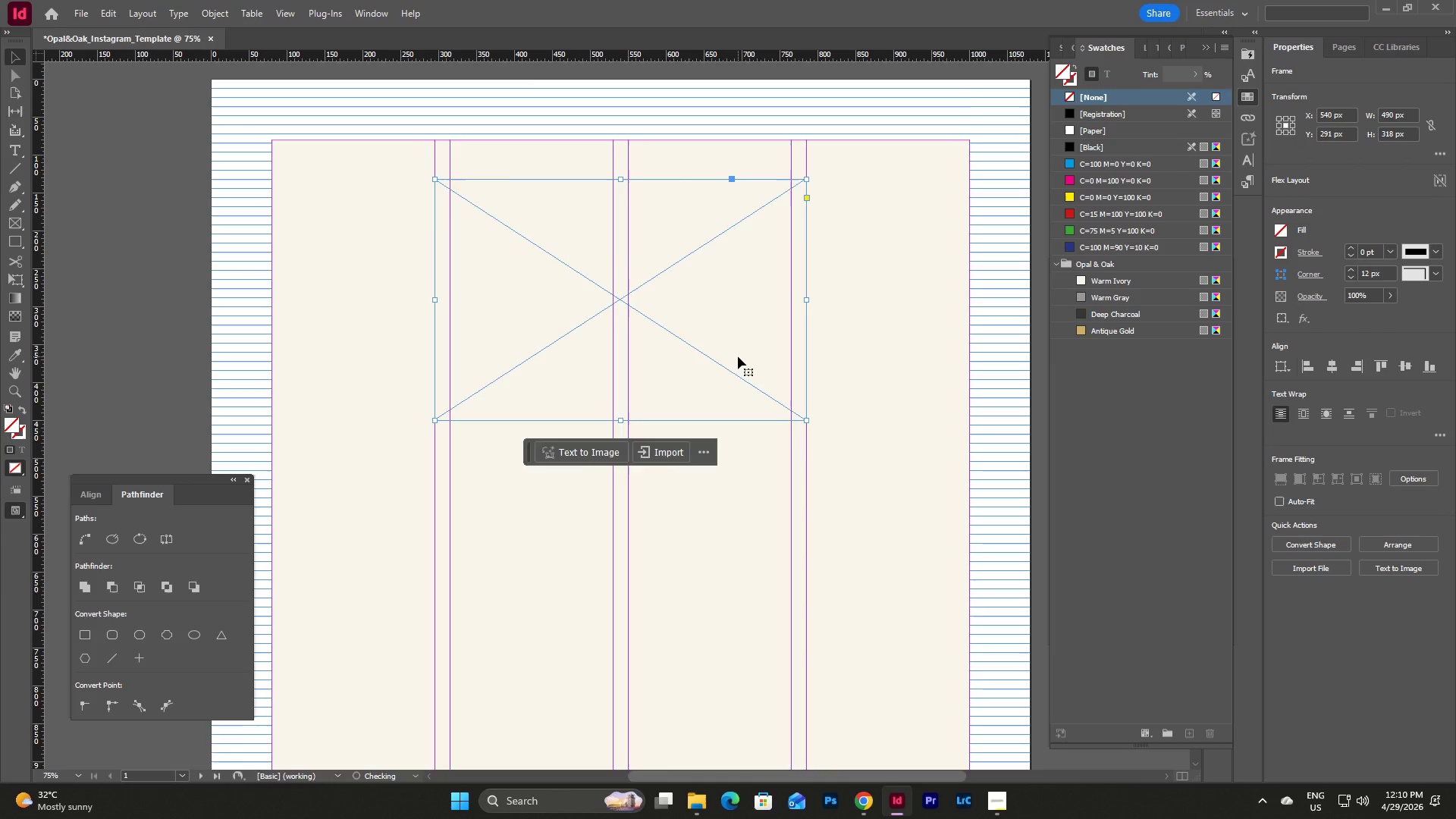 
scroll: coordinate [738, 356], scroll_direction: down, amount: 1.0
 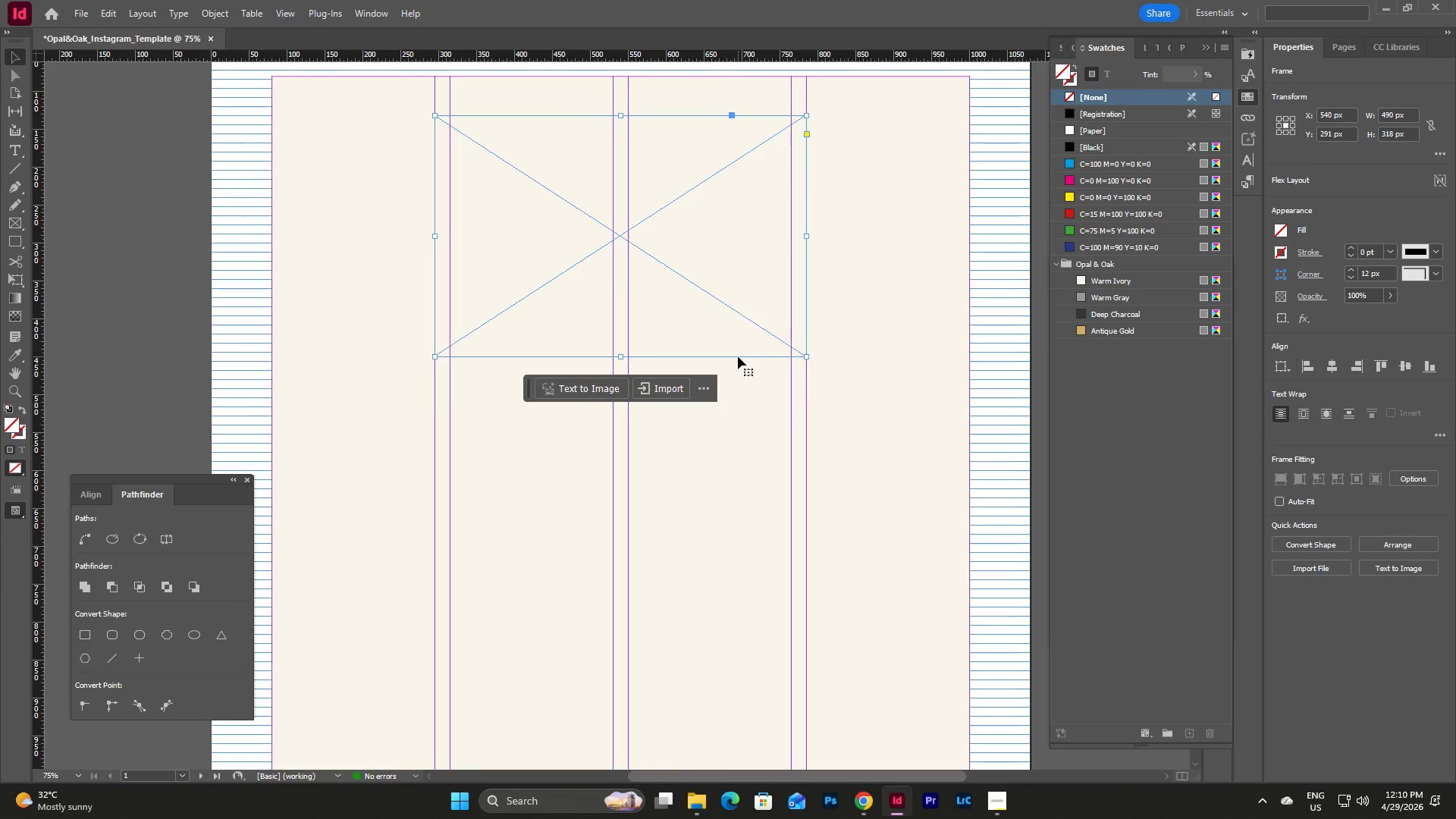 
scroll: coordinate [738, 356], scroll_direction: up, amount: 1.0
 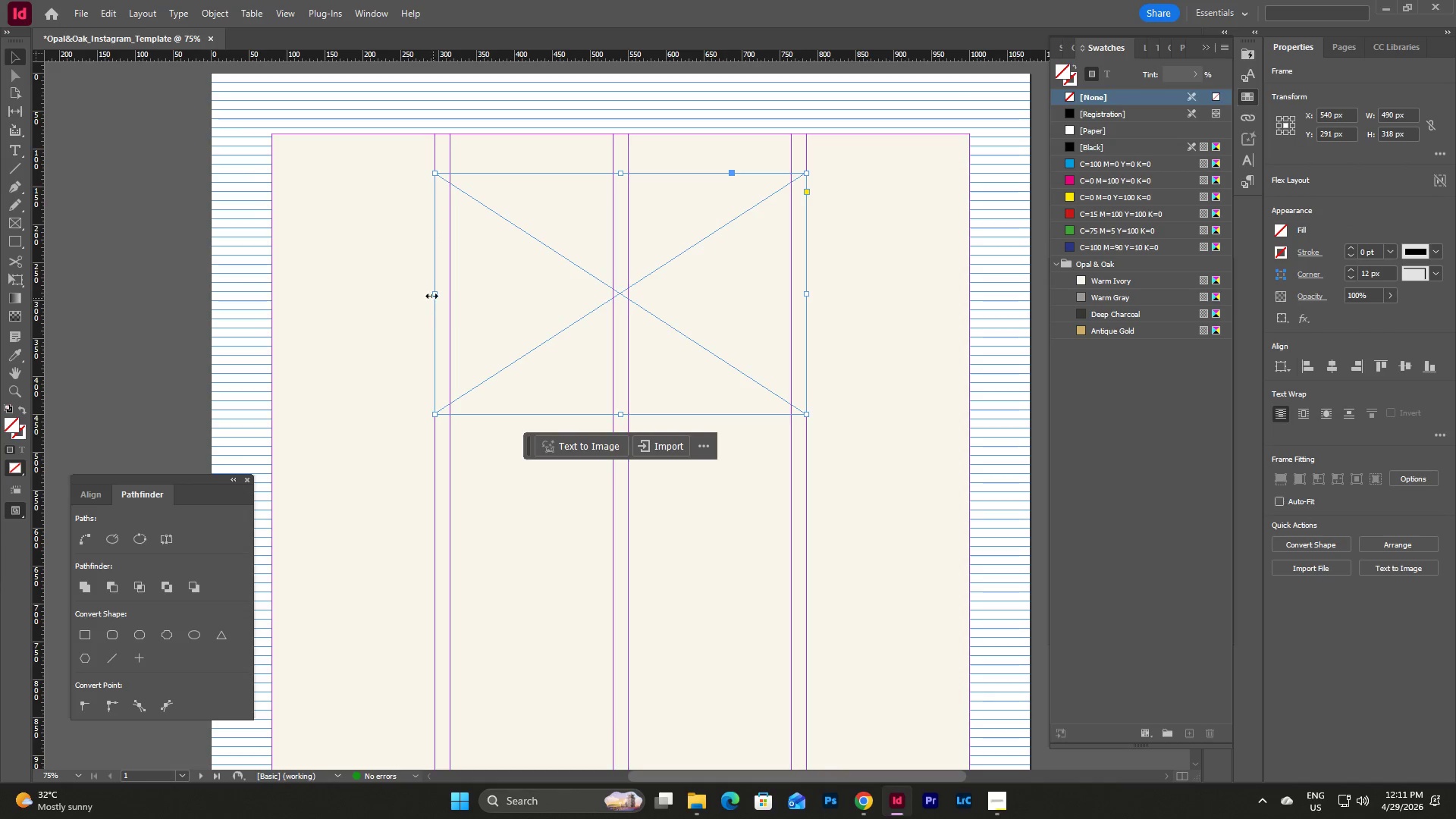 
left_click_drag(start_coordinate=[431, 294], to_coordinate=[352, 294])
 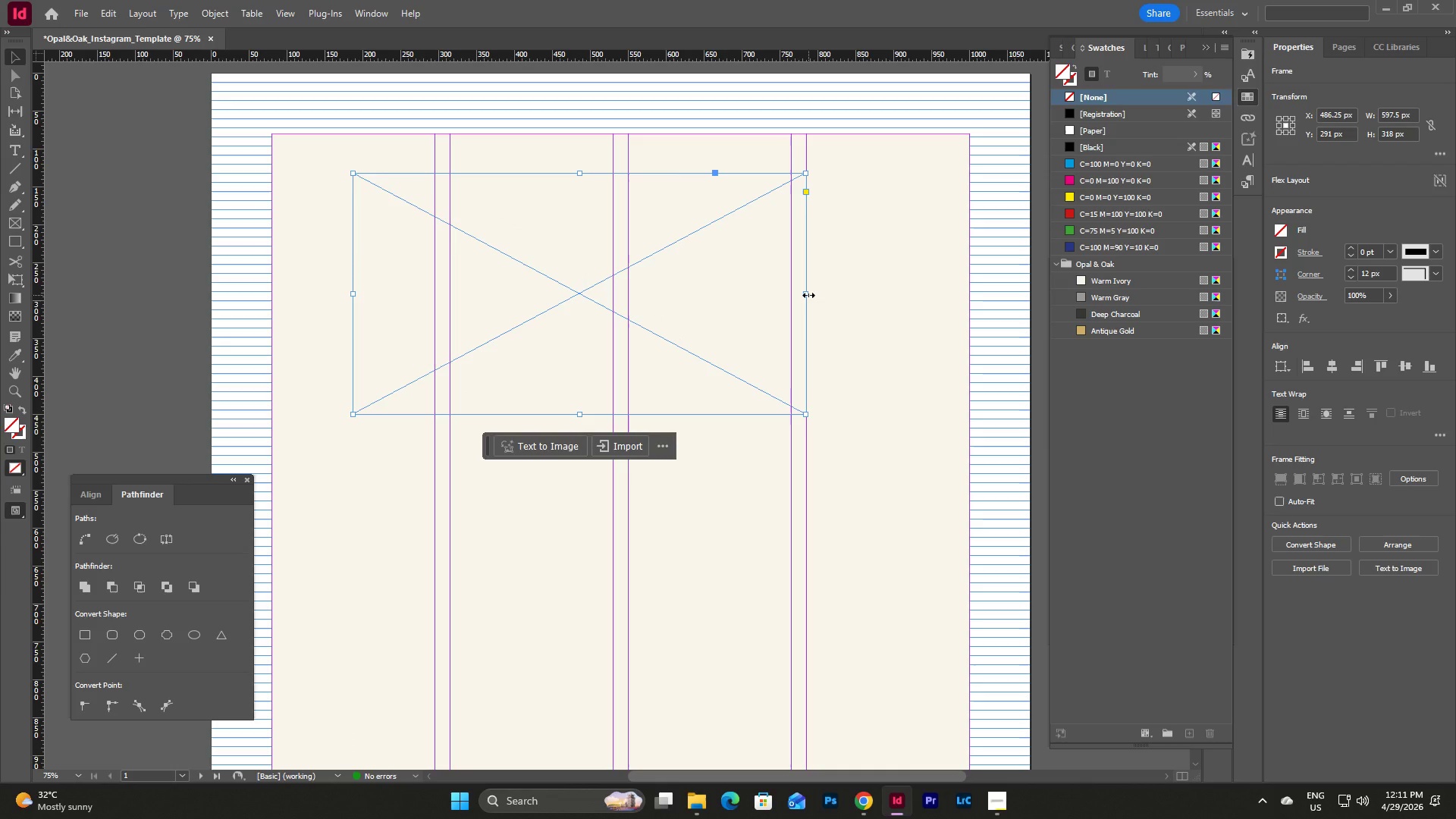 
left_click_drag(start_coordinate=[808, 295], to_coordinate=[887, 306])
 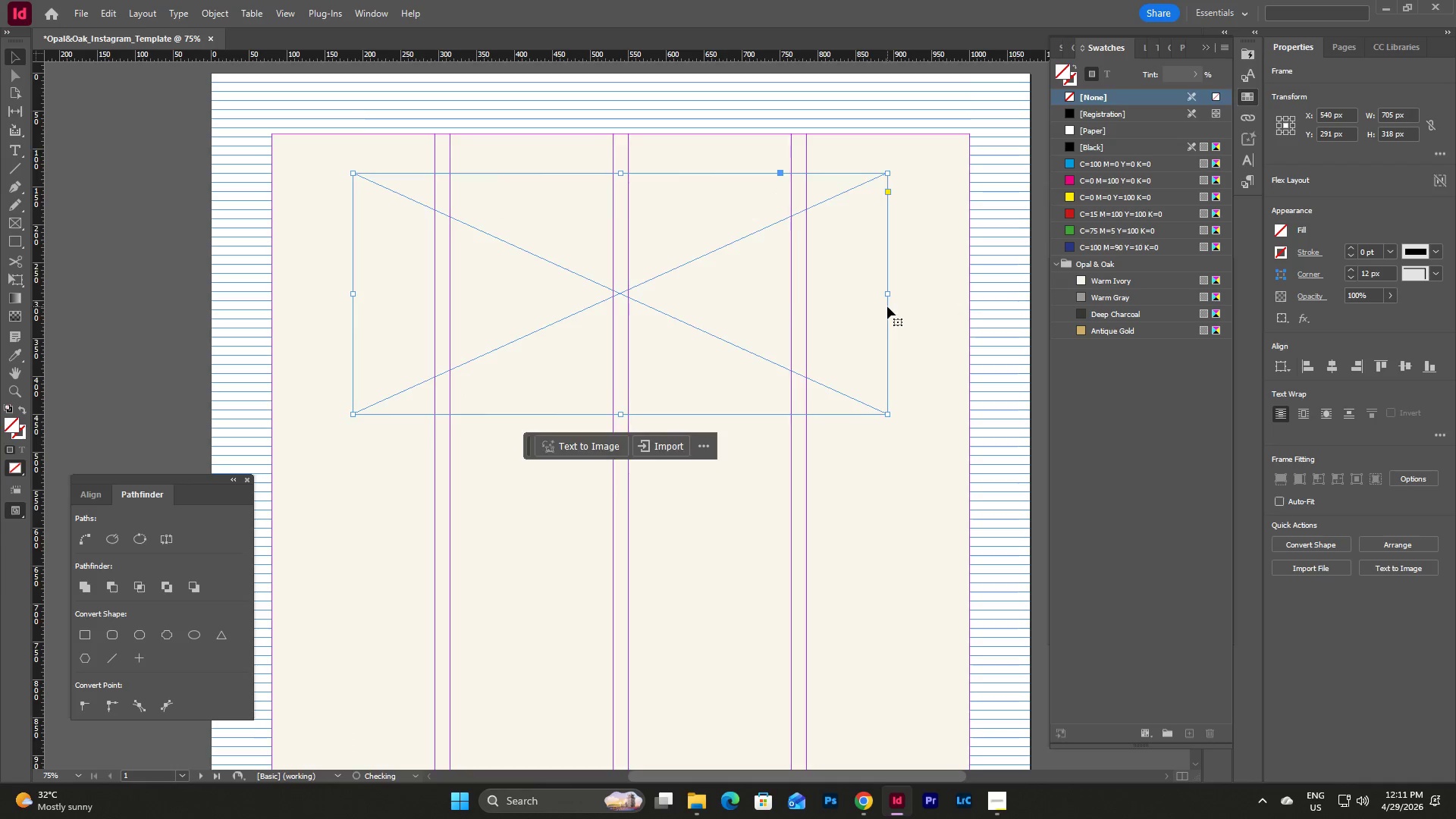 
scroll: coordinate [887, 306], scroll_direction: down, amount: 1.0
 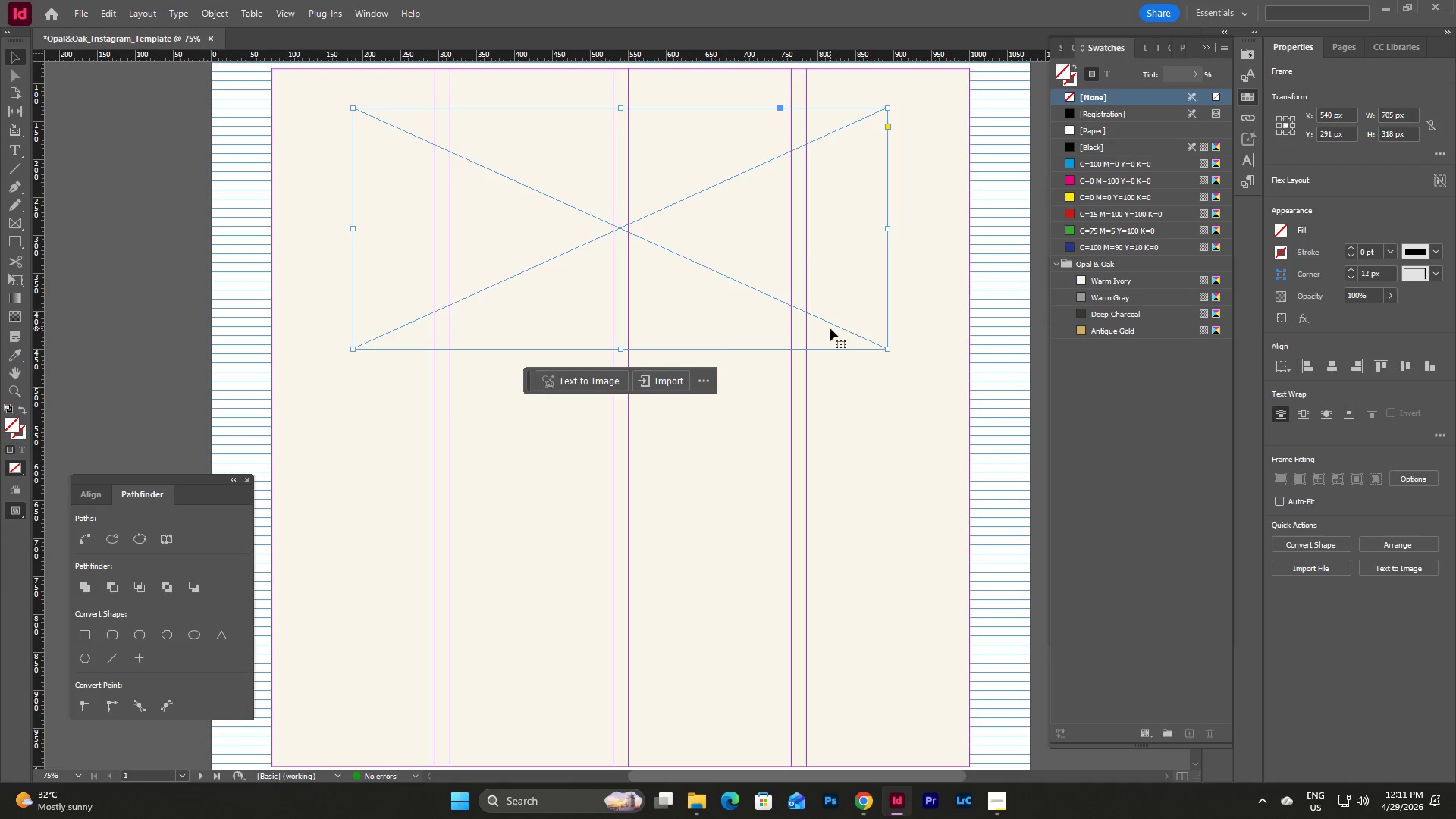 
scroll: coordinate [830, 328], scroll_direction: up, amount: 1.0
 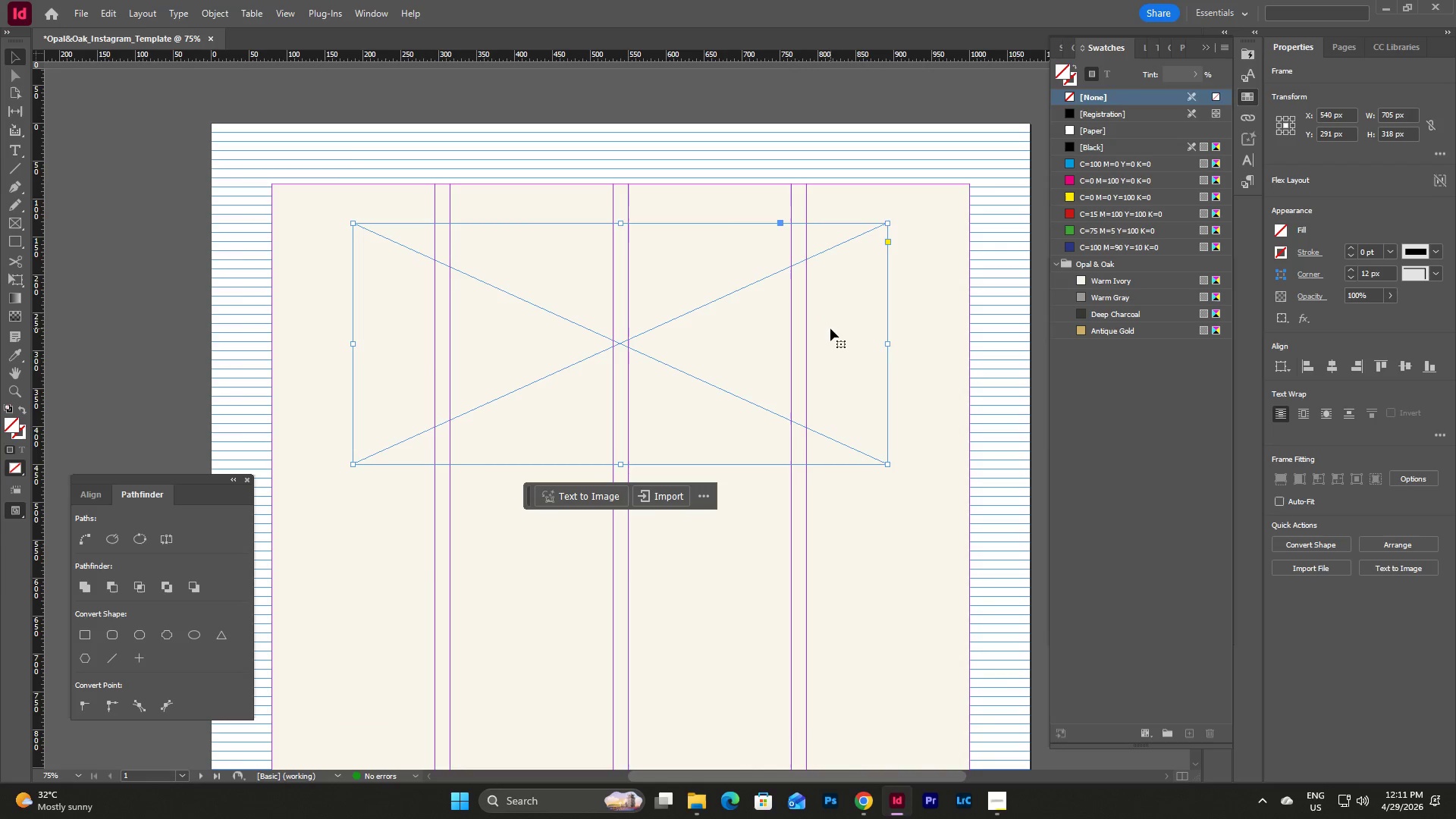 
scroll: coordinate [830, 328], scroll_direction: down, amount: 2.0
 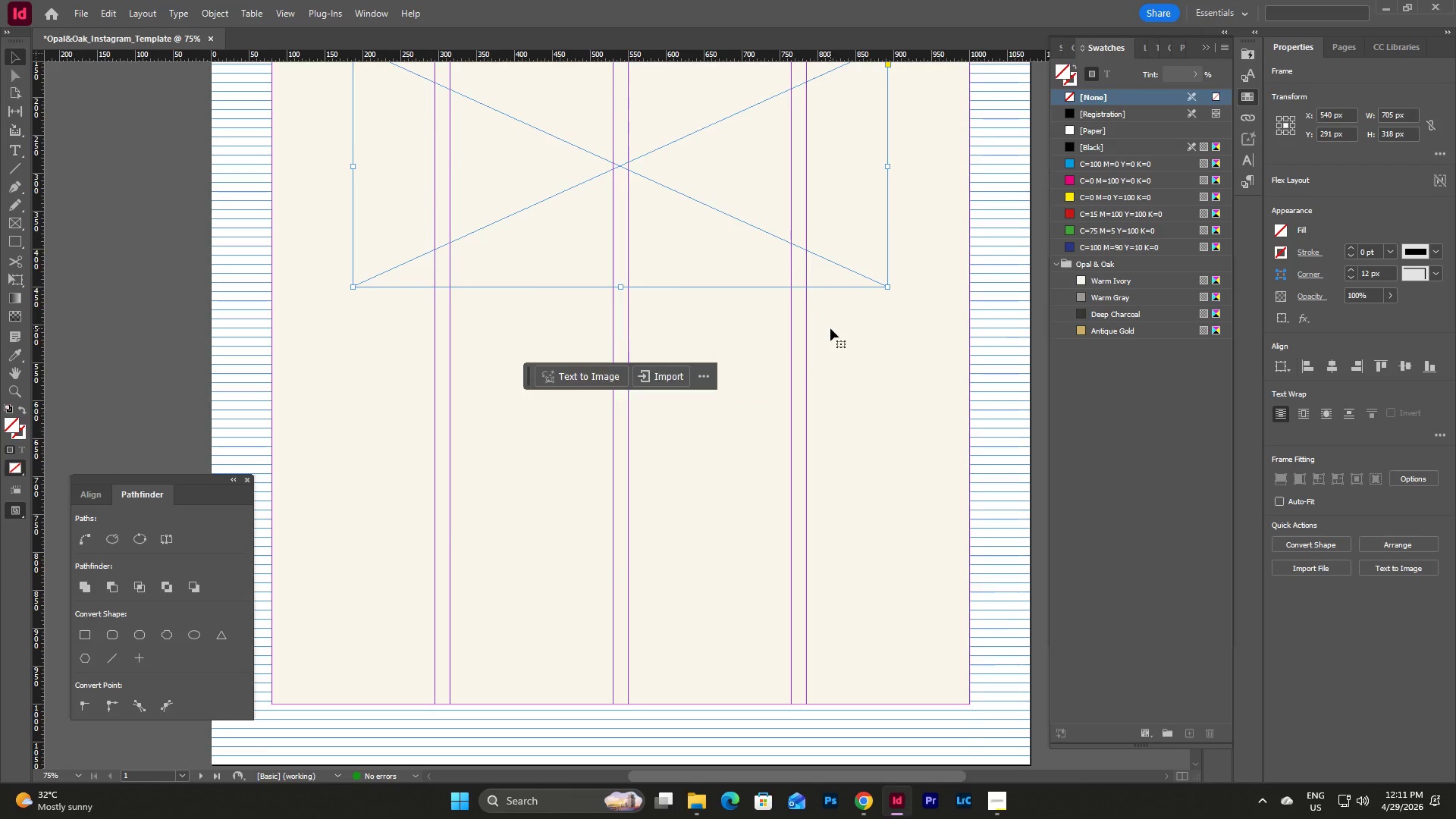 
scroll: coordinate [830, 328], scroll_direction: up, amount: 2.0
 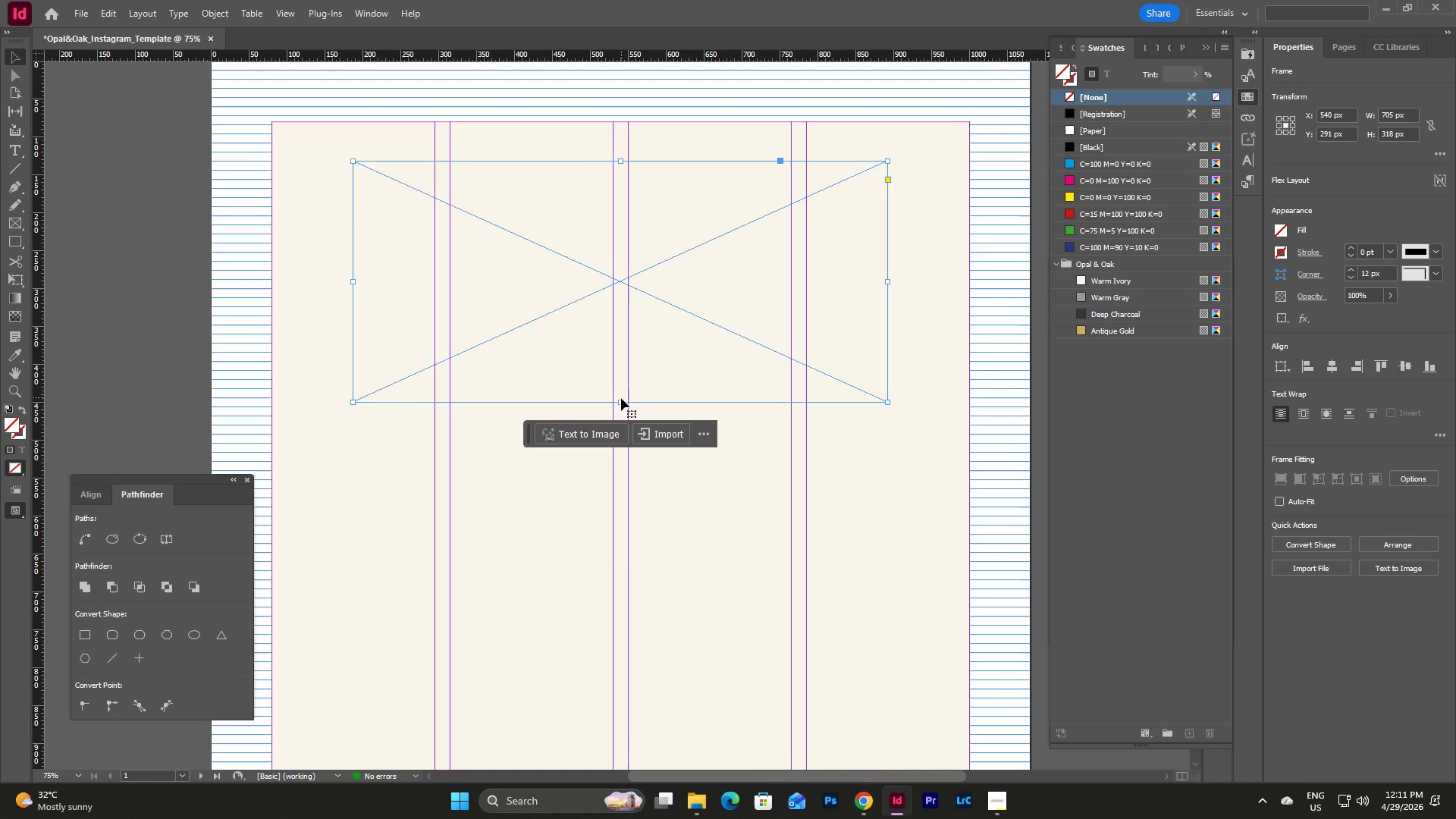 
left_click_drag(start_coordinate=[621, 399], to_coordinate=[622, 470])
 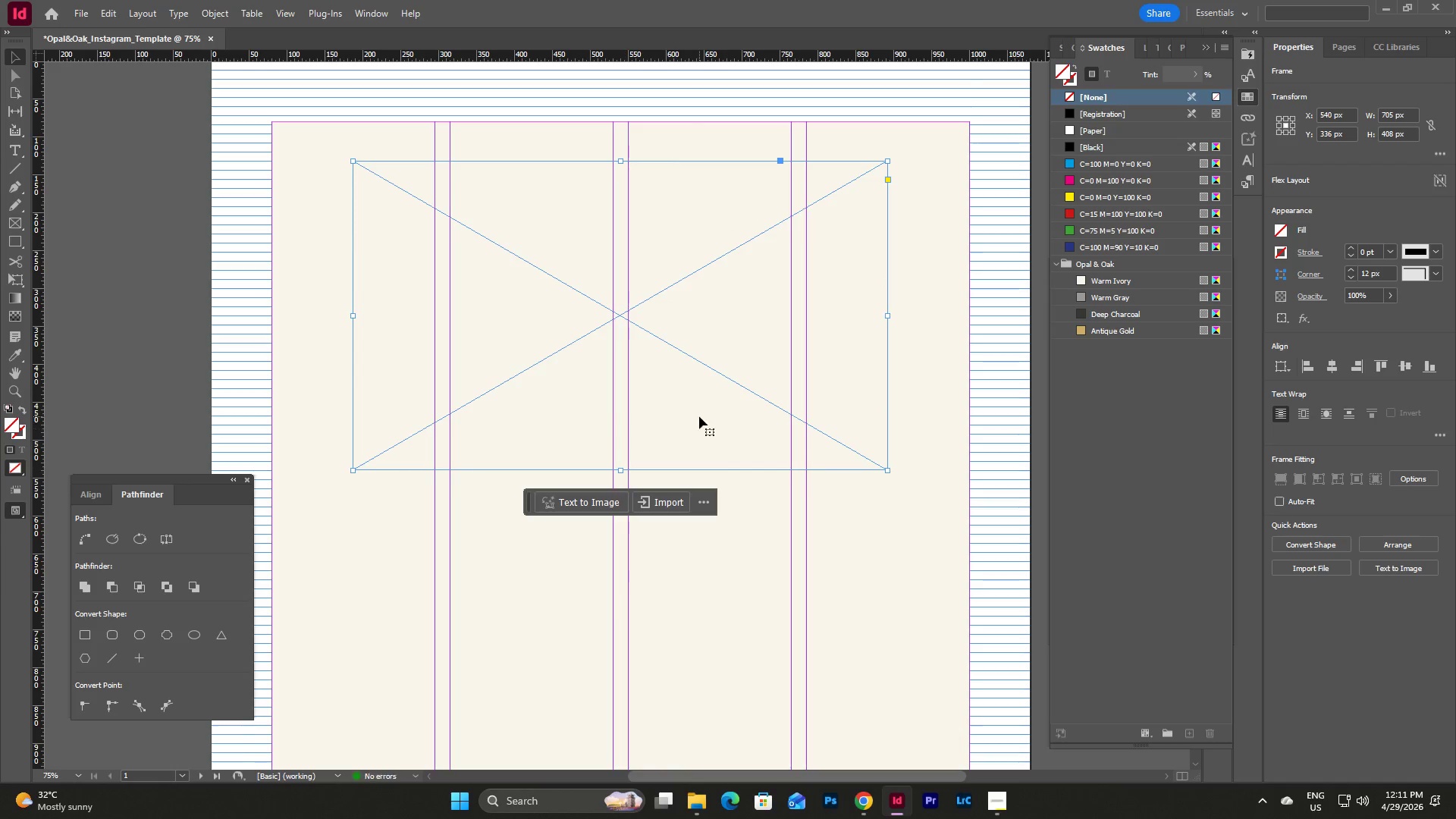 
scroll: coordinate [699, 416], scroll_direction: none, amount: 0.0
 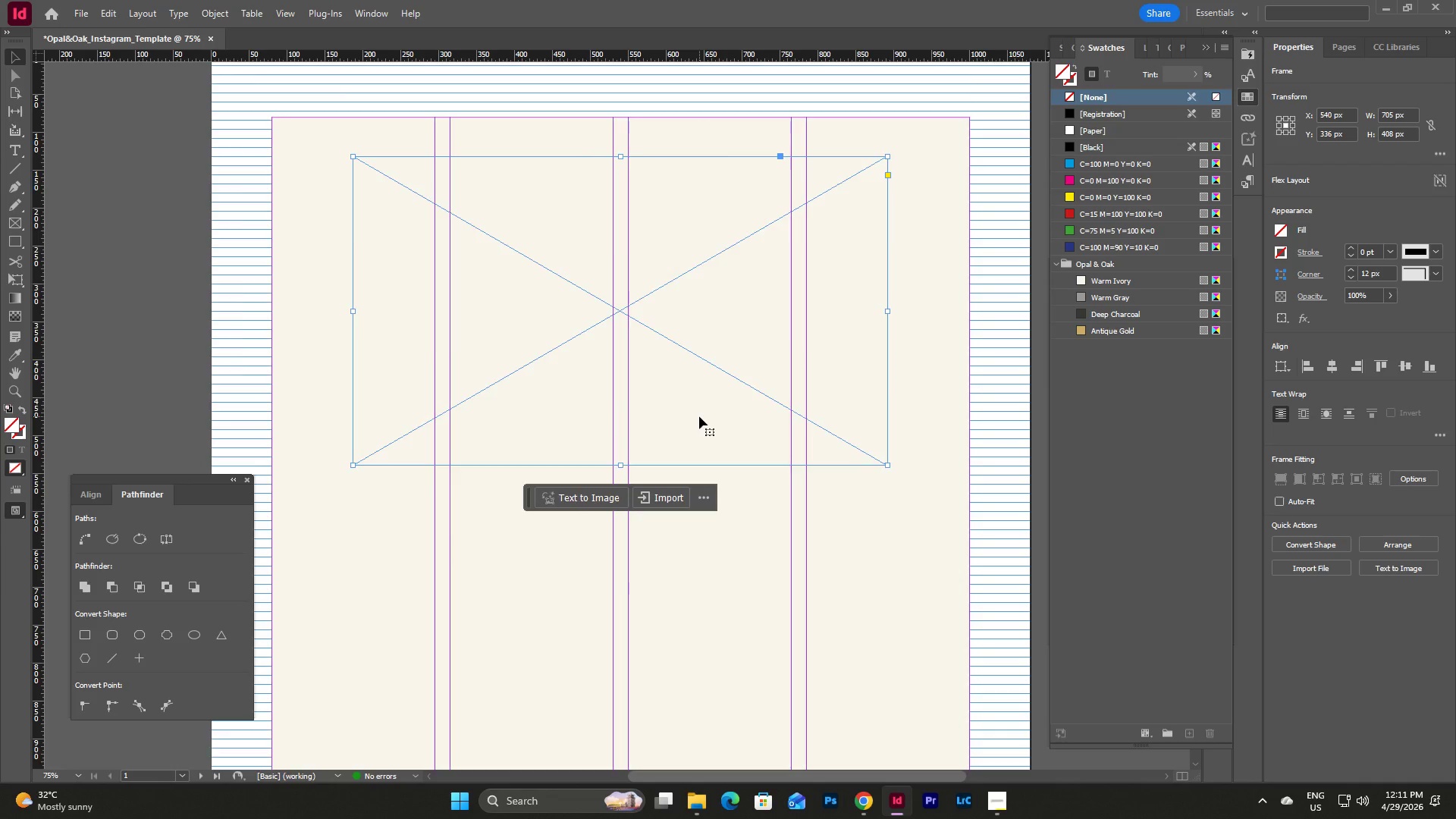 
scroll: coordinate [699, 416], scroll_direction: down, amount: 4.0
 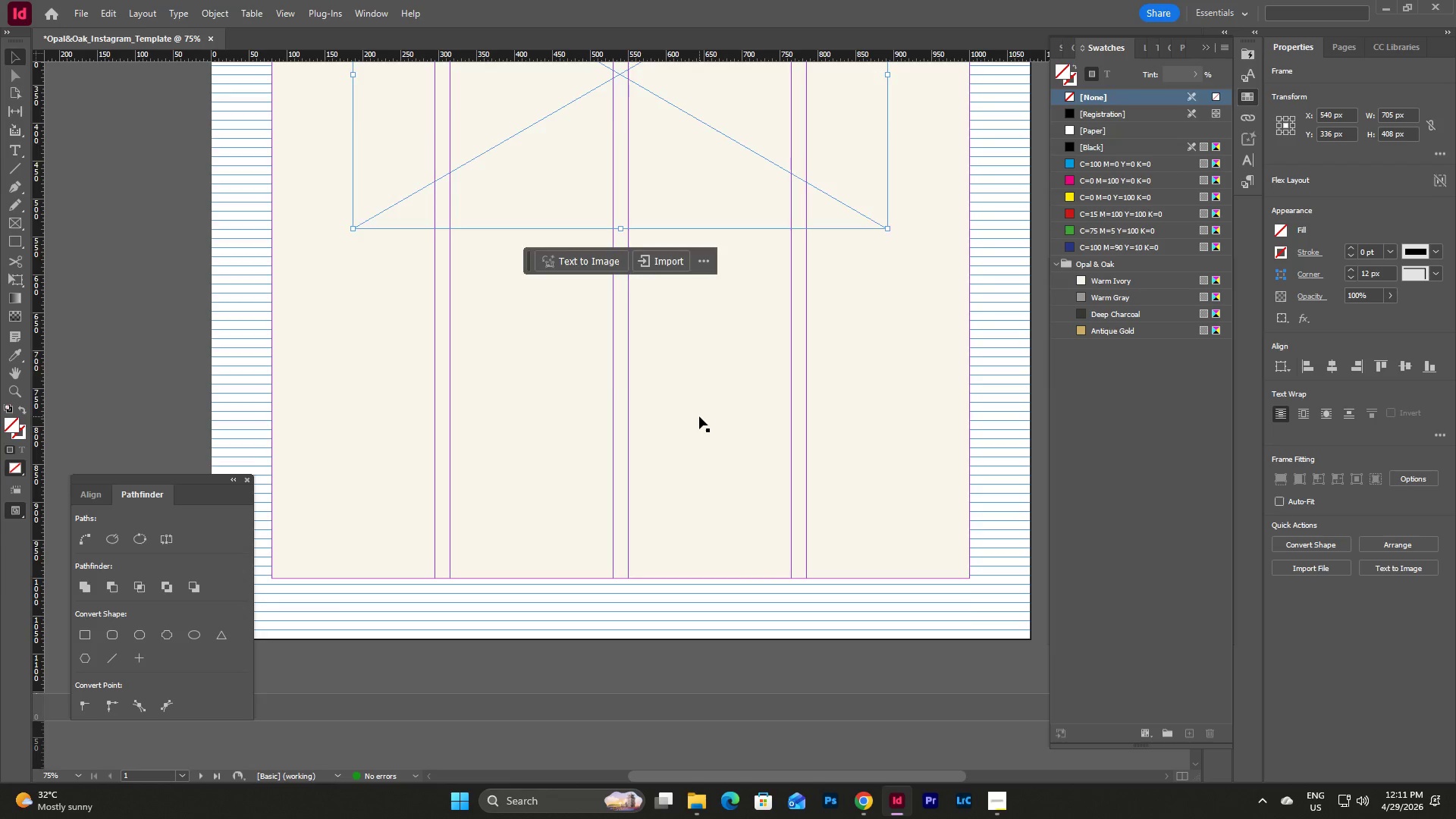 
scroll: coordinate [699, 416], scroll_direction: up, amount: 3.0
 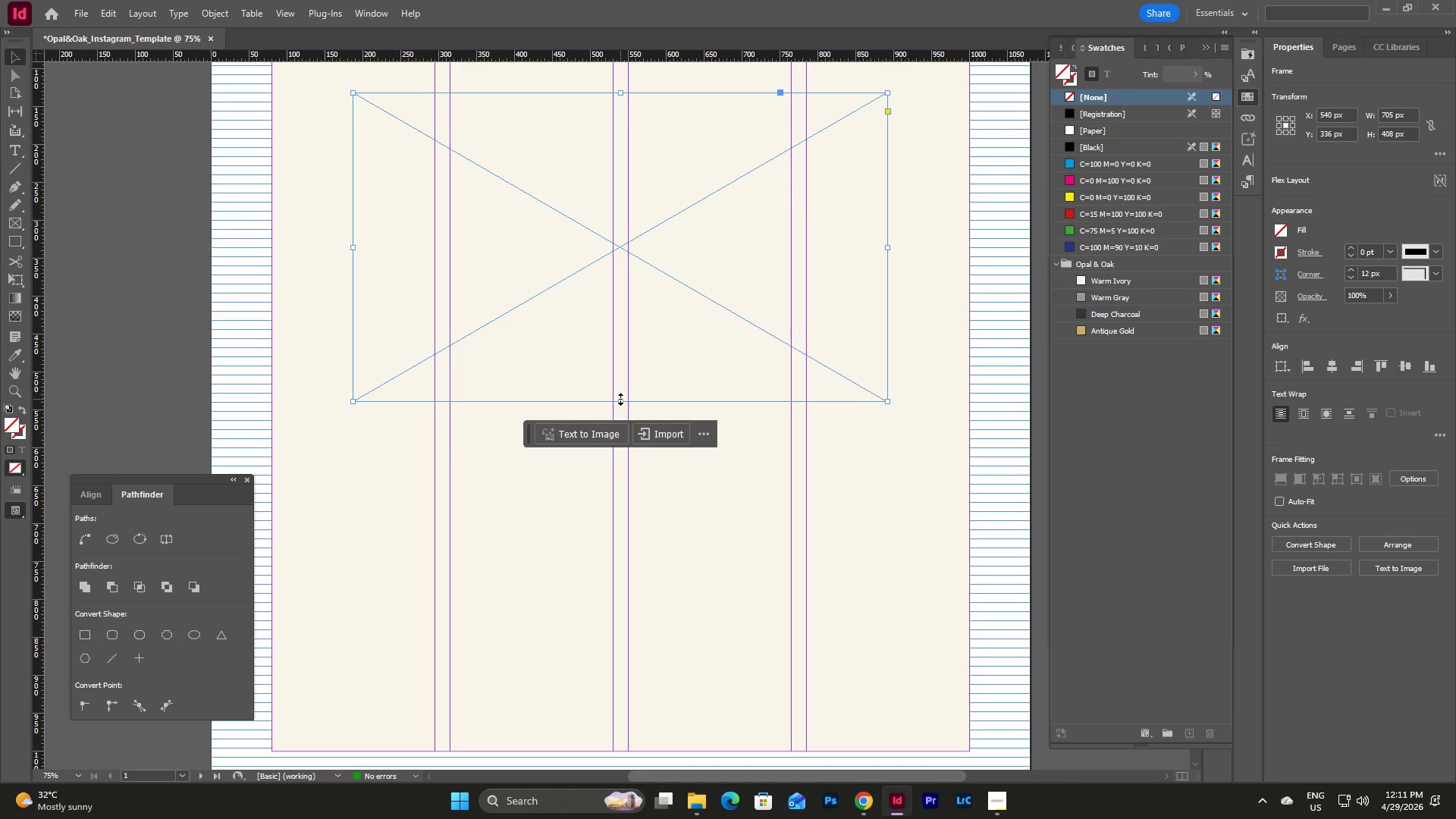 
wait(5.15)
 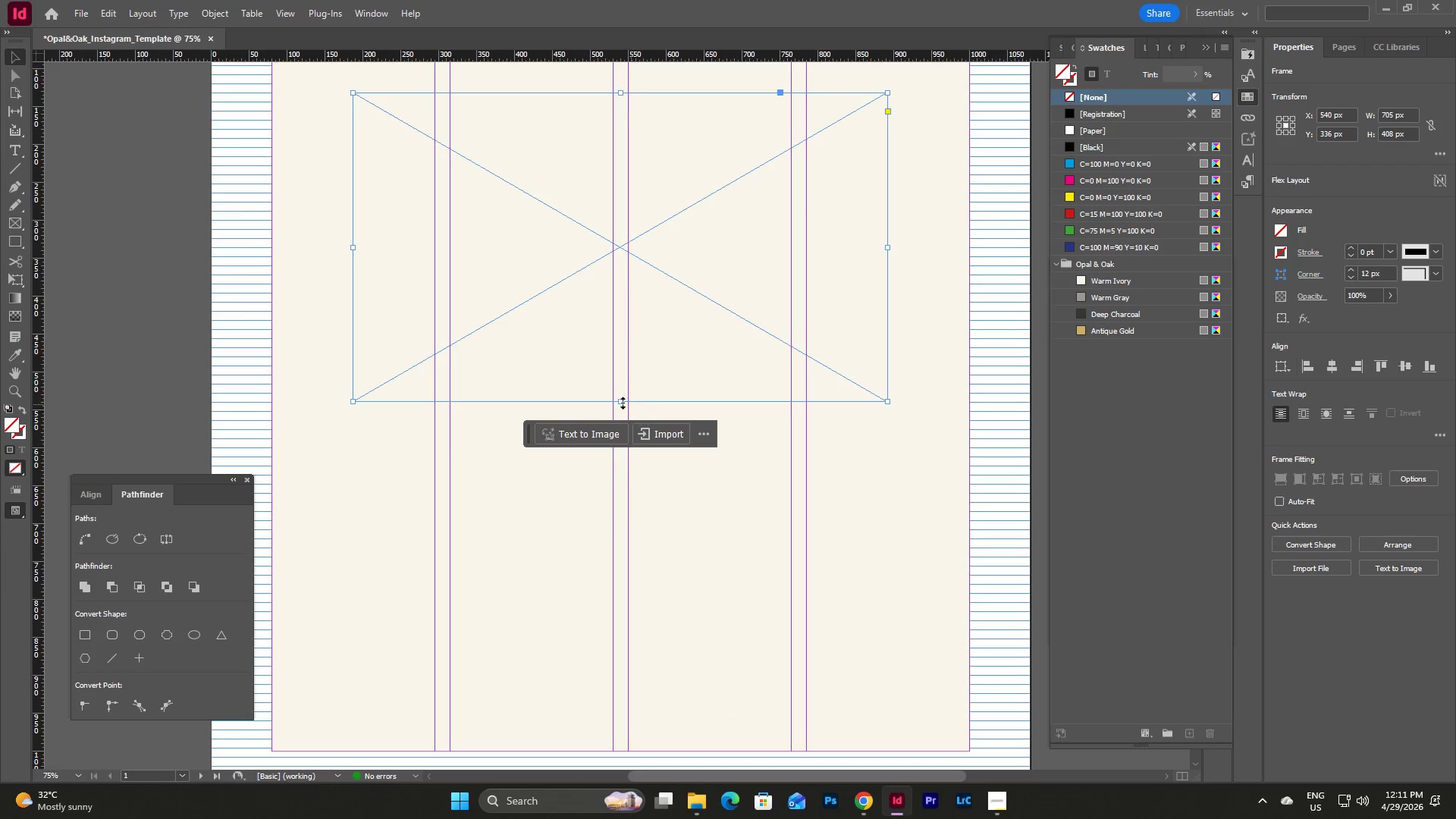 
scroll: coordinate [786, 407], scroll_direction: up, amount: 2.0
 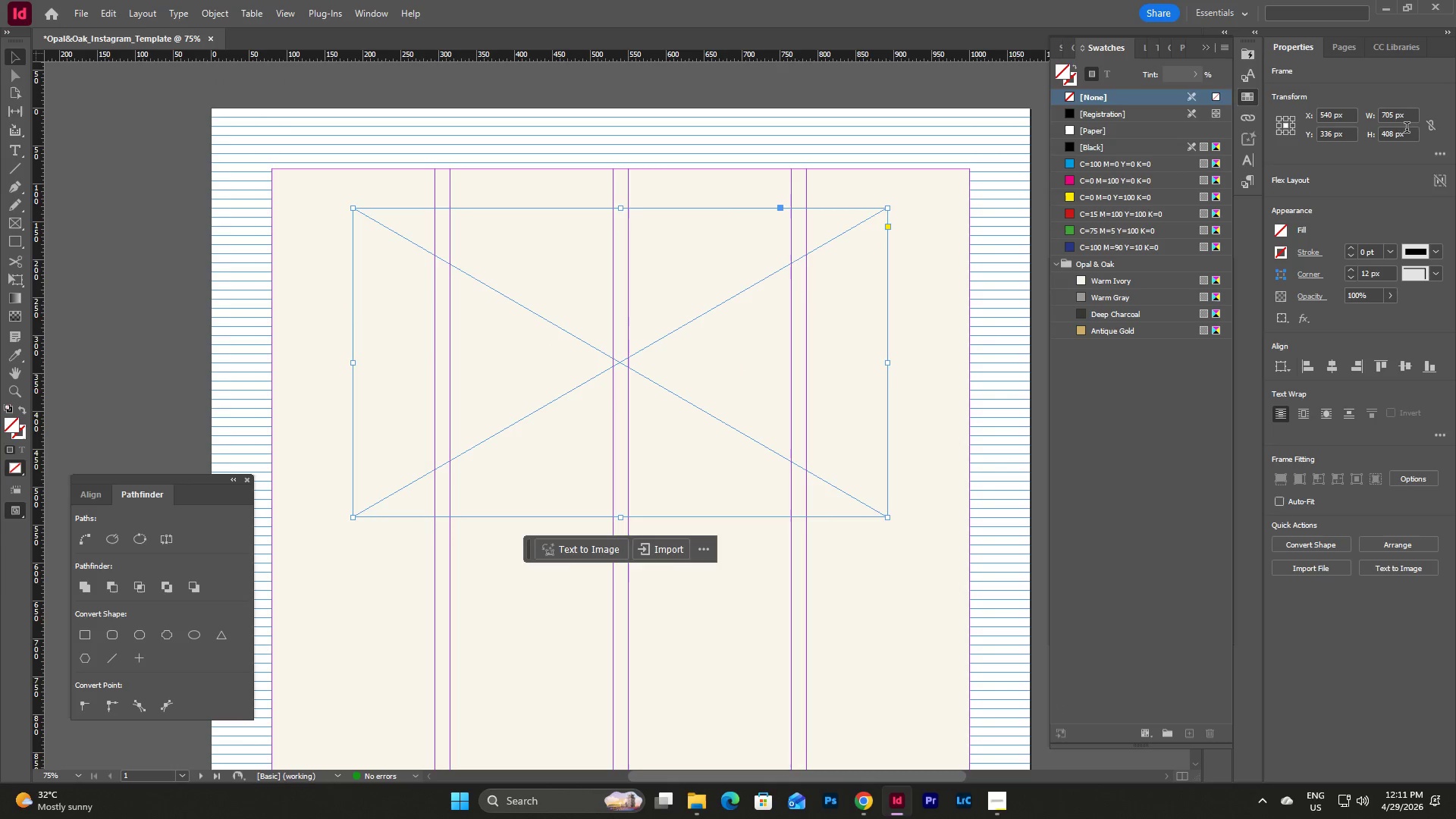 
double_click([1410, 133])
 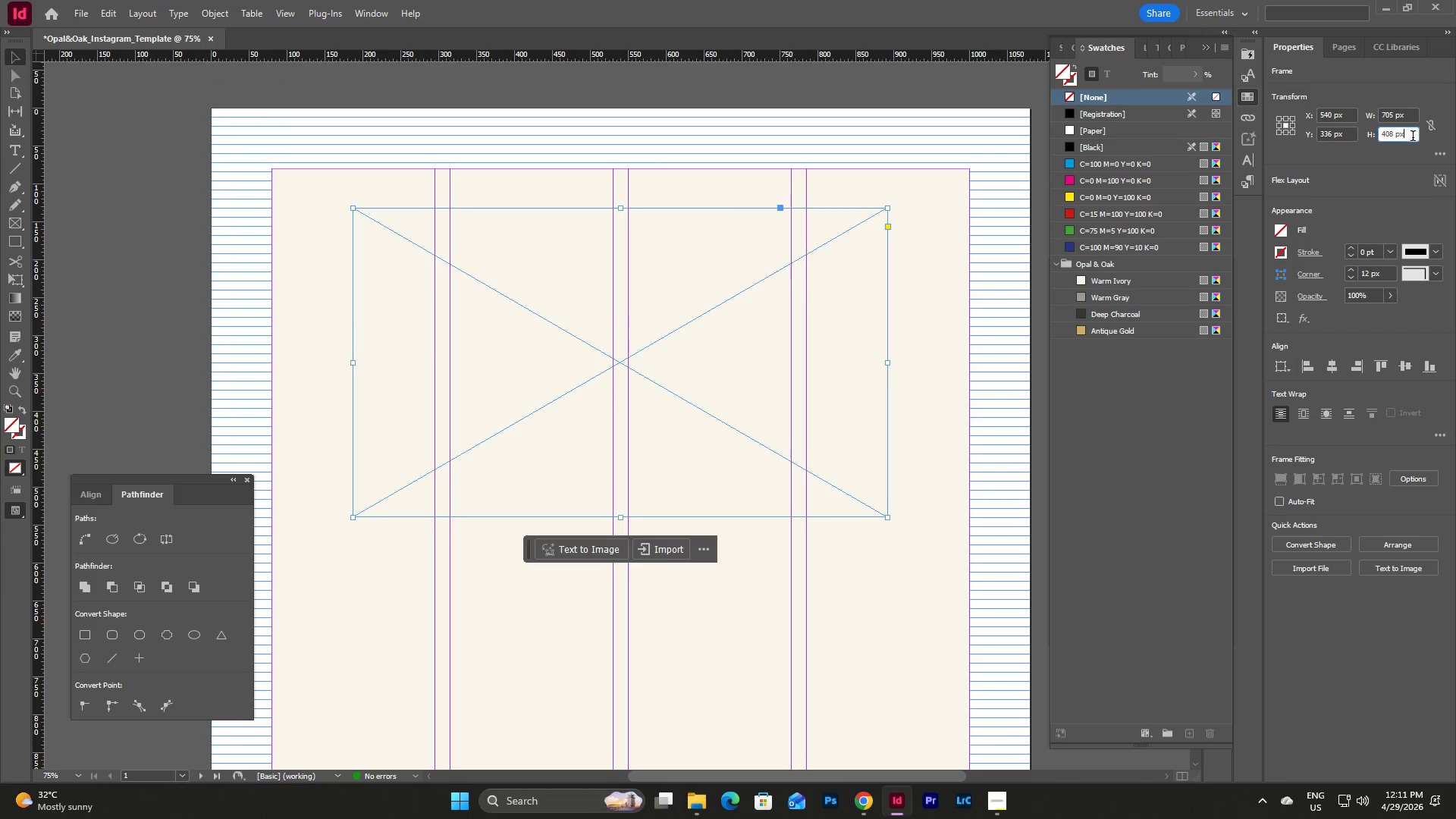 
left_click_drag(start_coordinate=[1413, 137], to_coordinate=[1365, 139])
 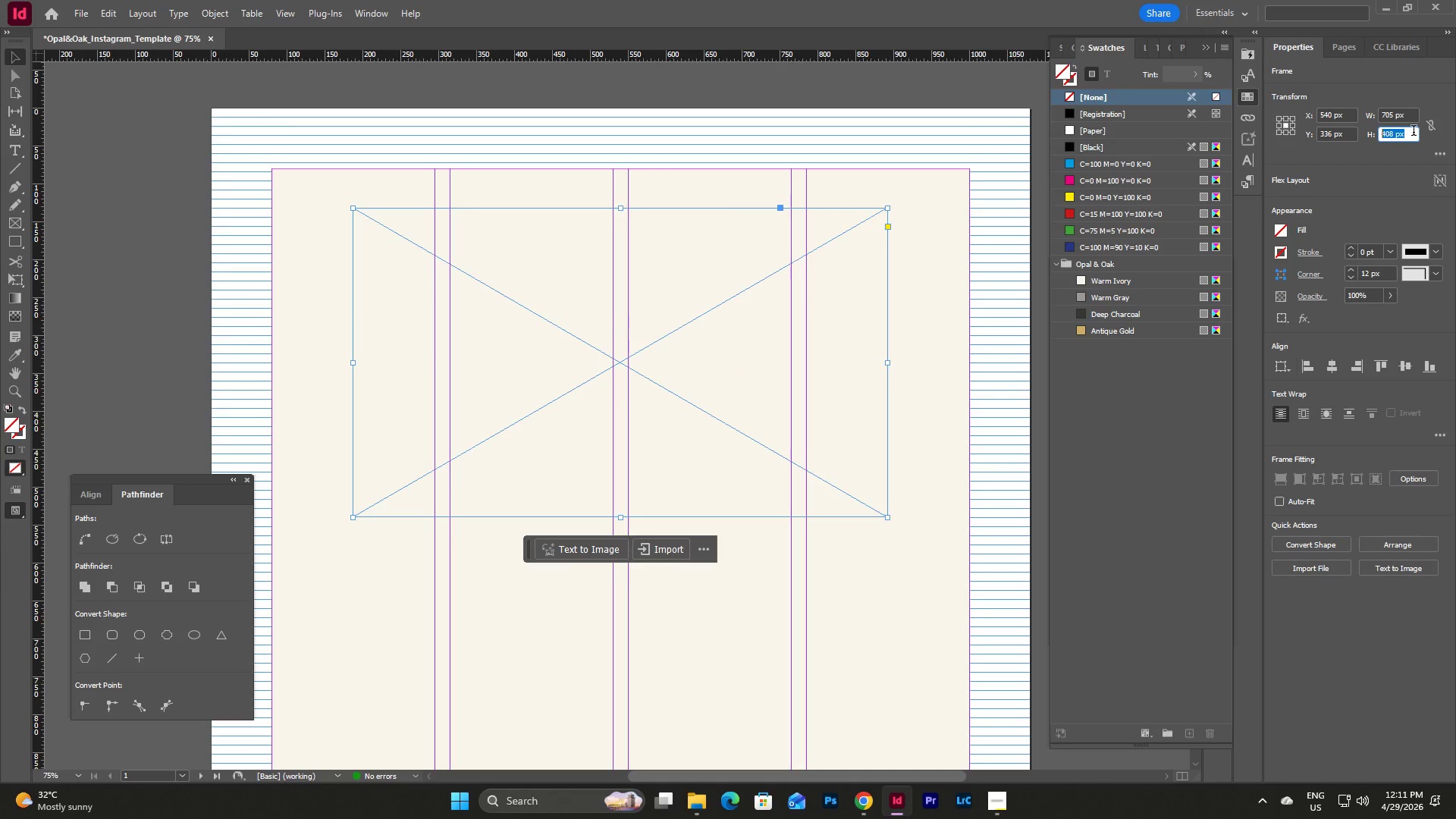 
wait(16.08)
 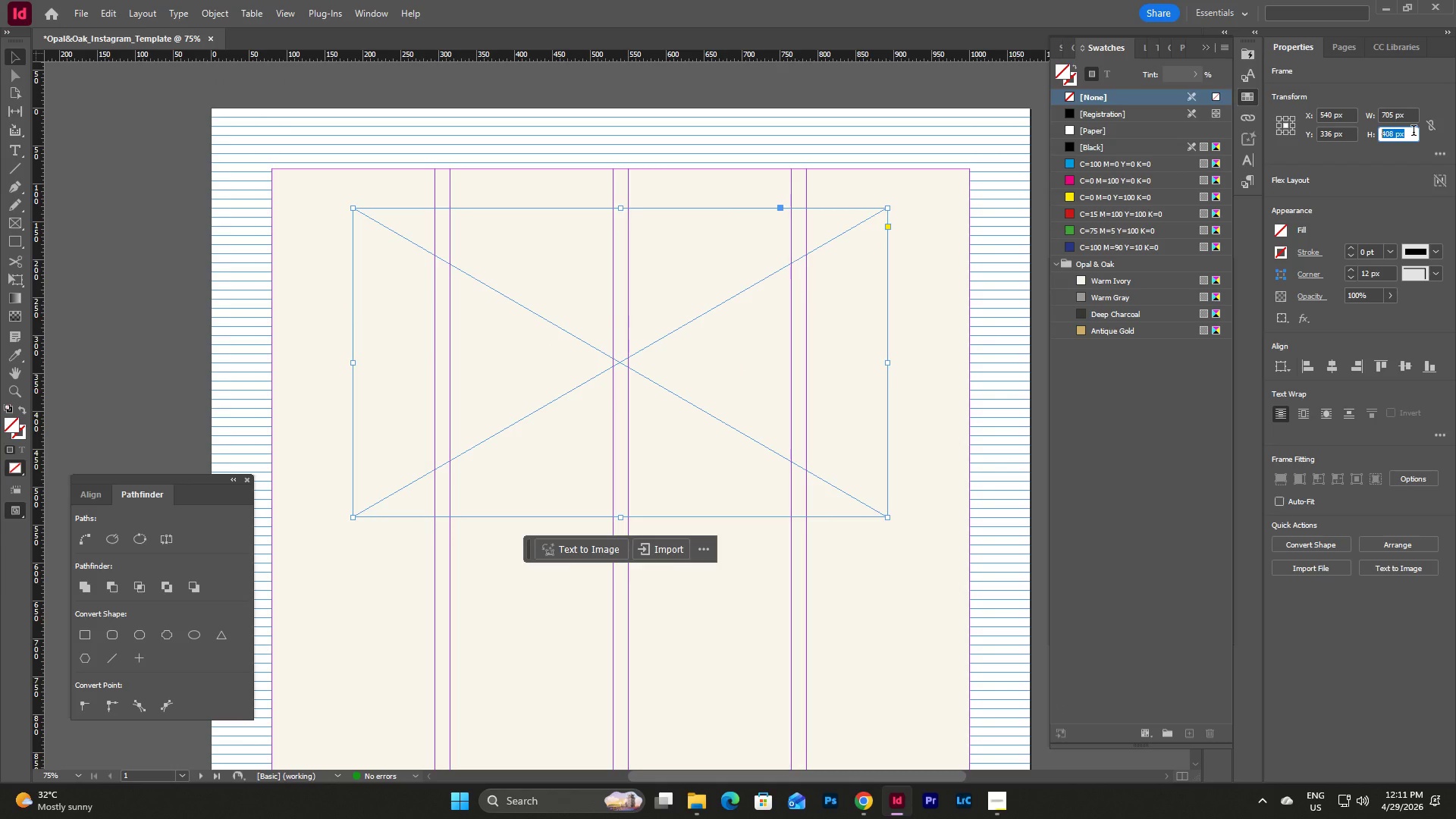 
key(Numpad3)
 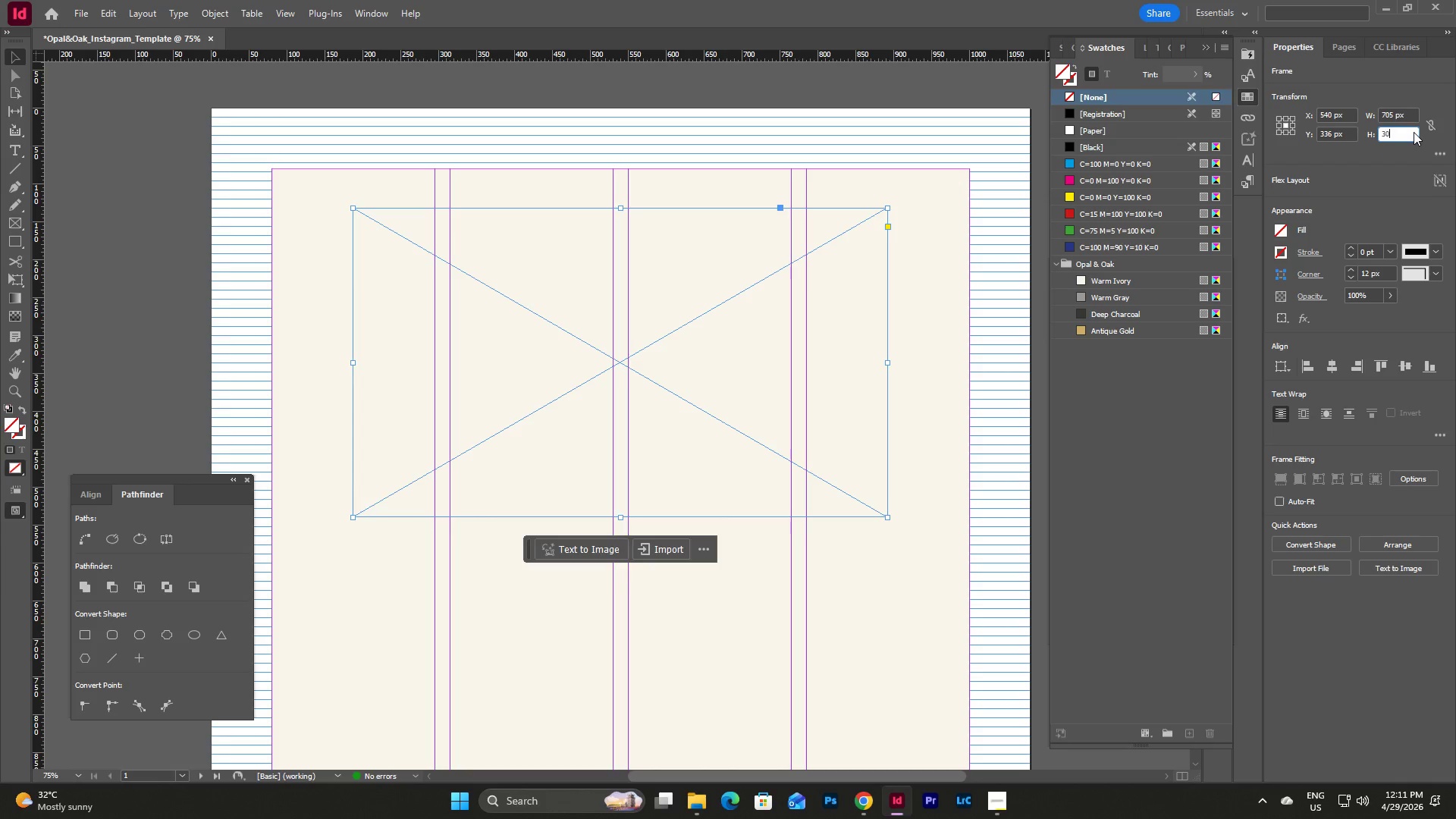 
key(Numpad0)
 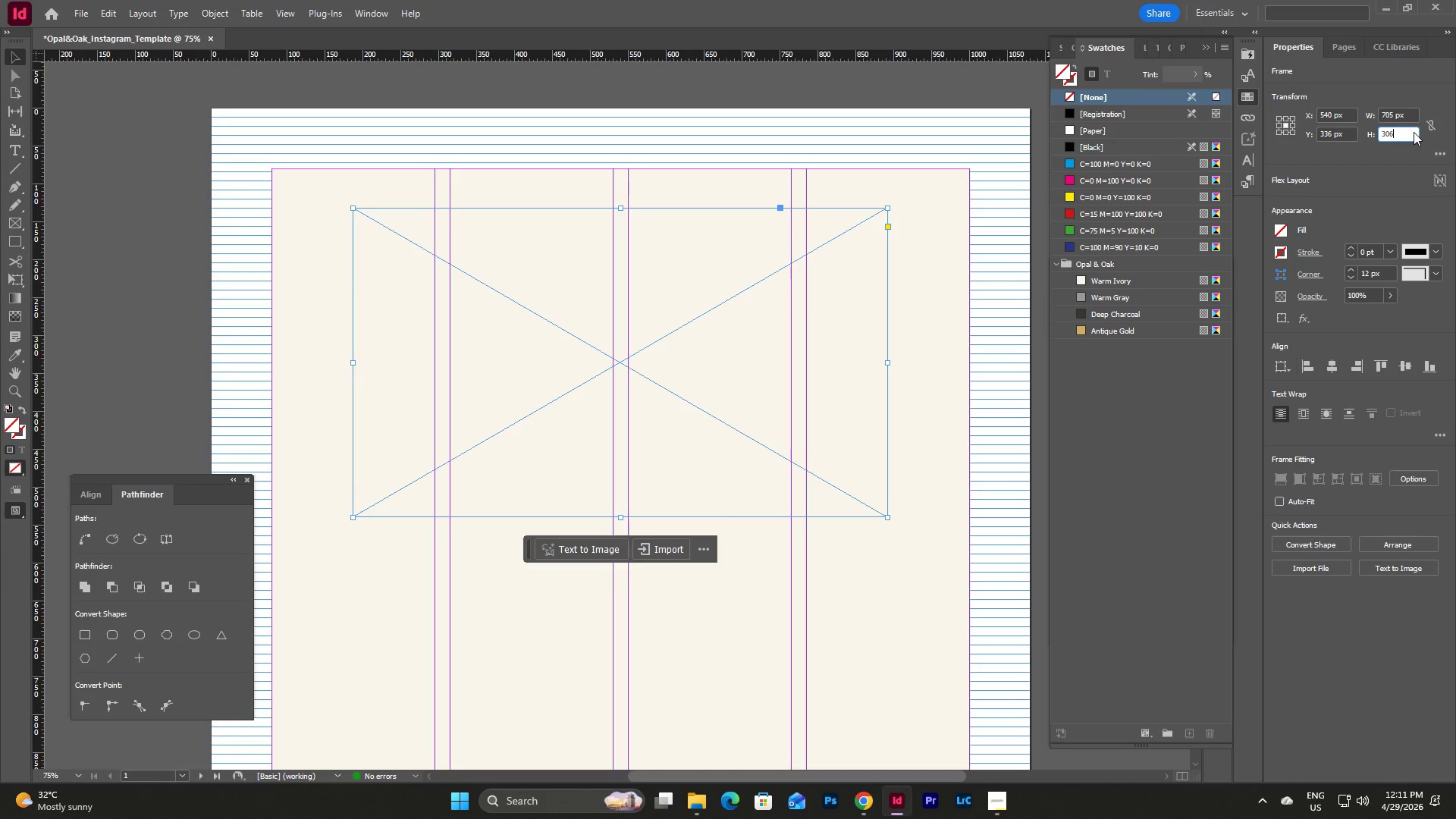 
key(Numpad6)
 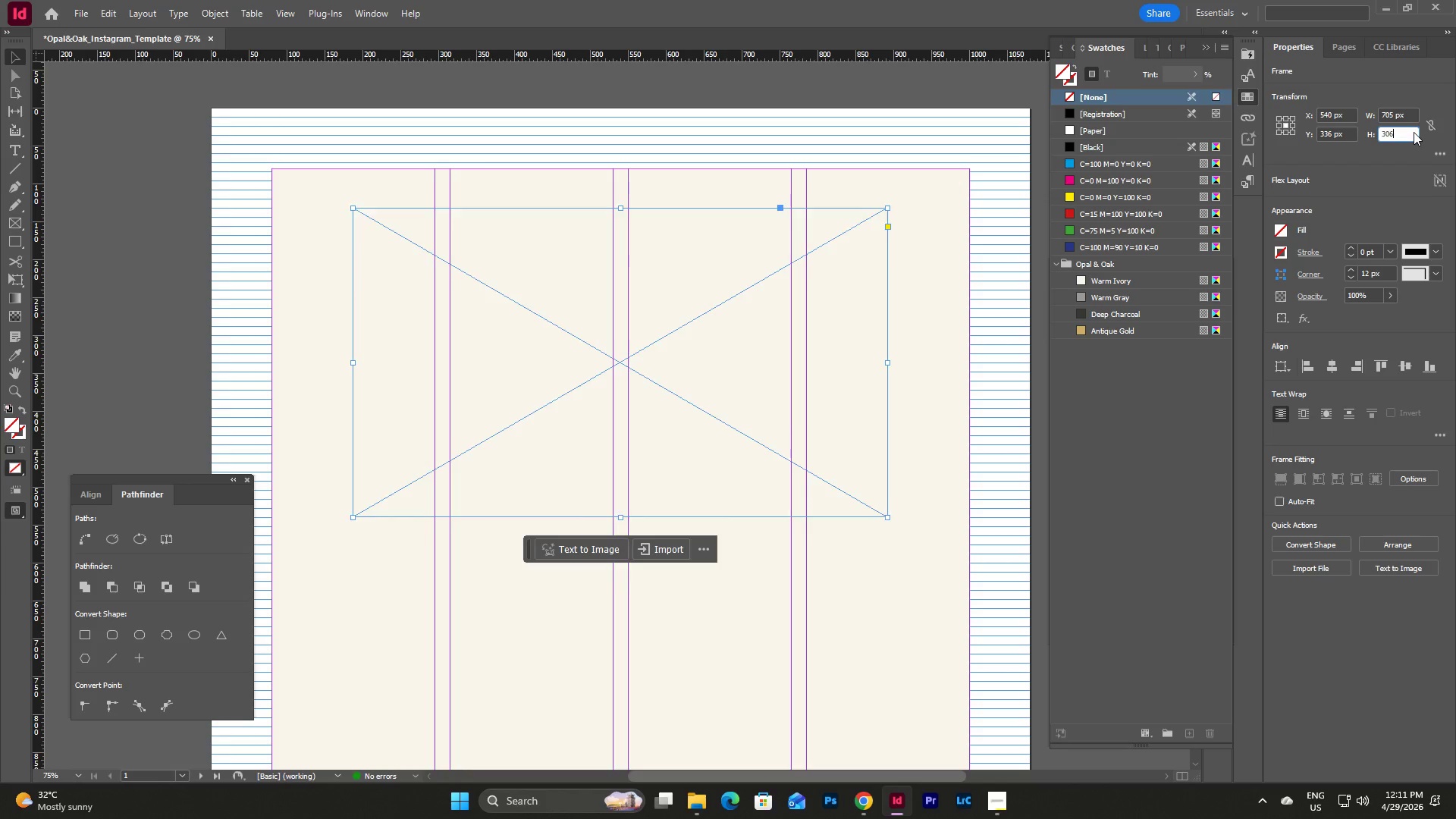 
key(NumpadEnter)
 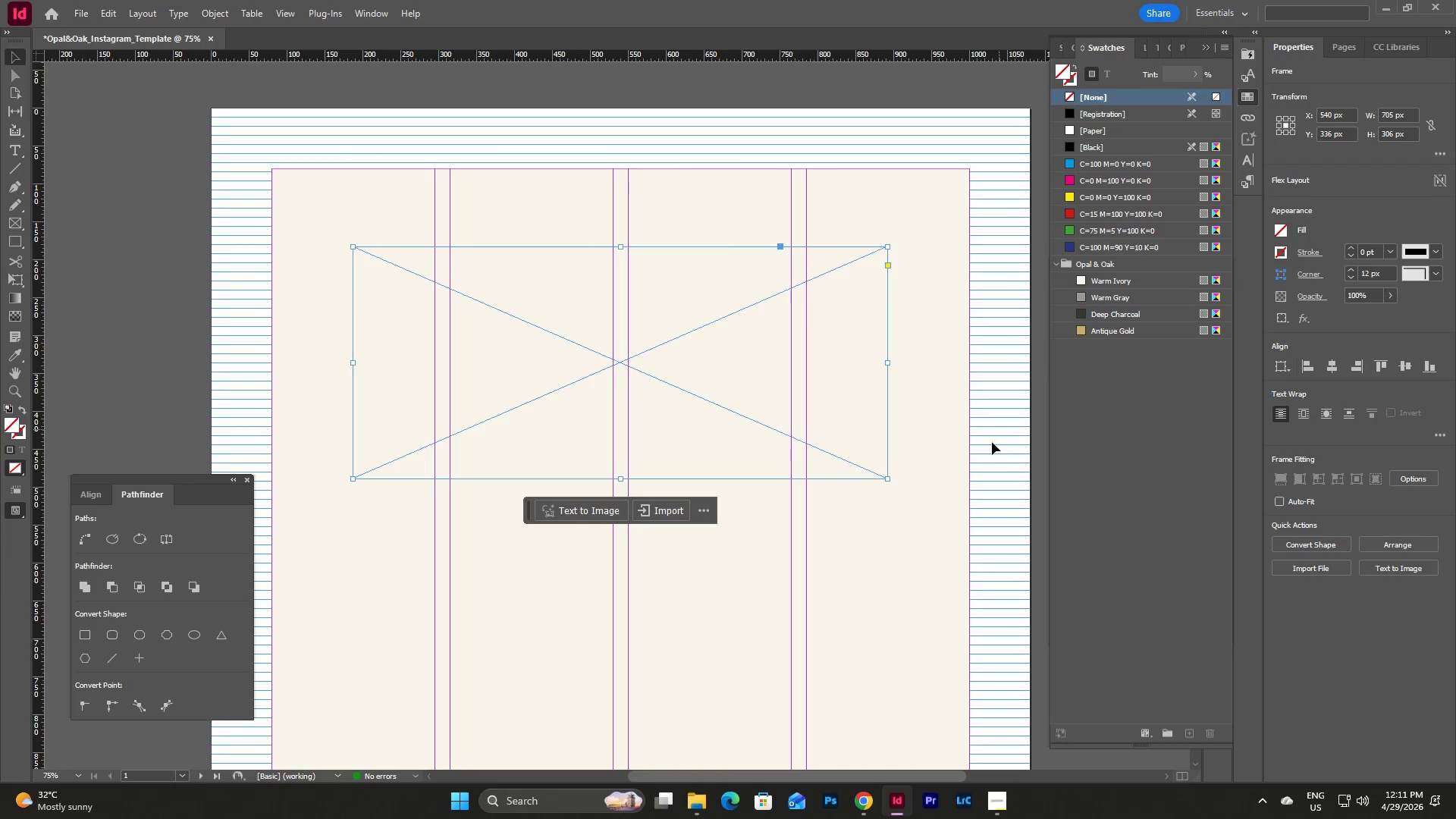 
left_click([936, 437])
 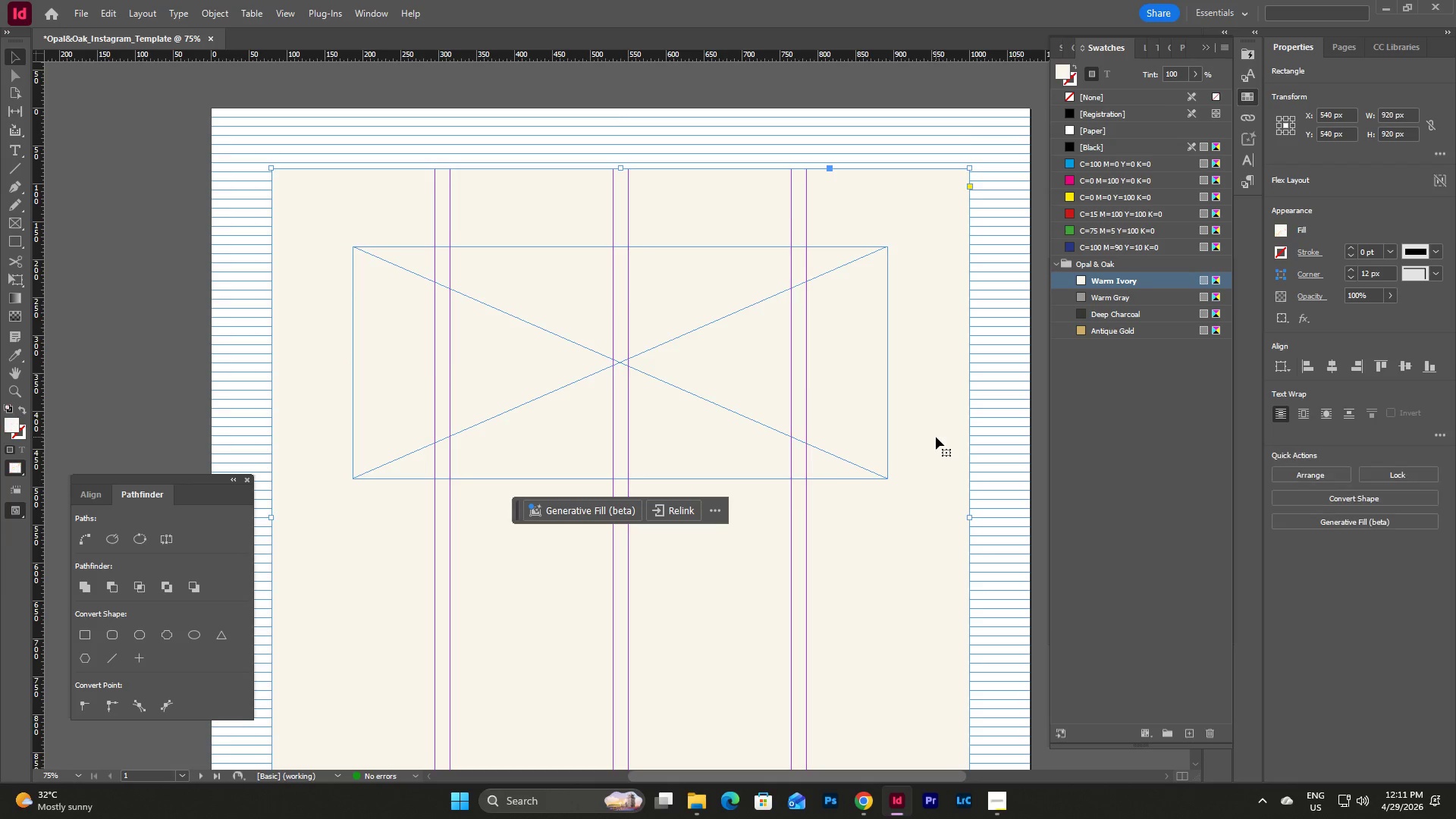 
scroll: coordinate [936, 437], scroll_direction: down, amount: 2.0
 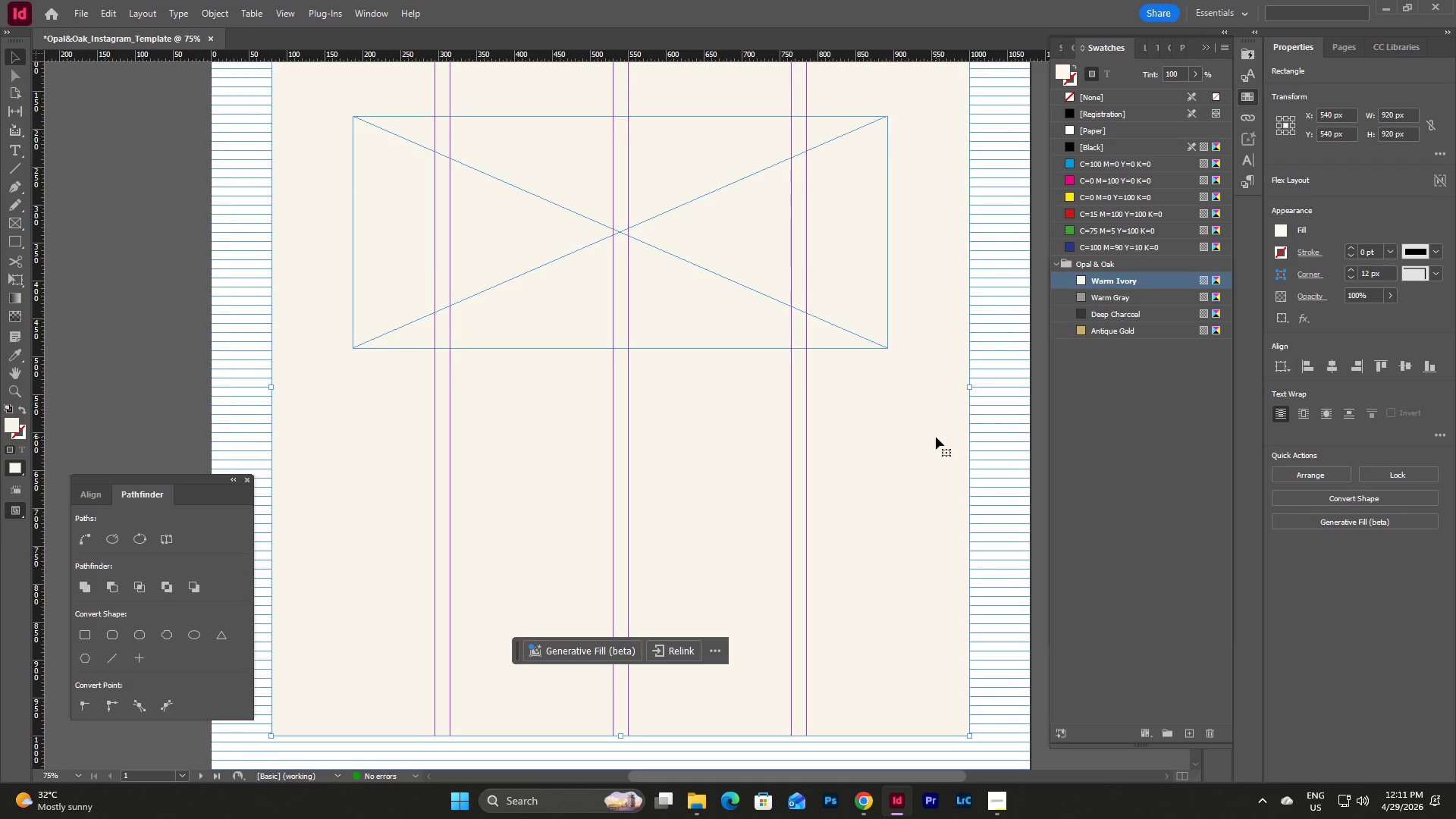 
scroll: coordinate [936, 437], scroll_direction: up, amount: 3.0
 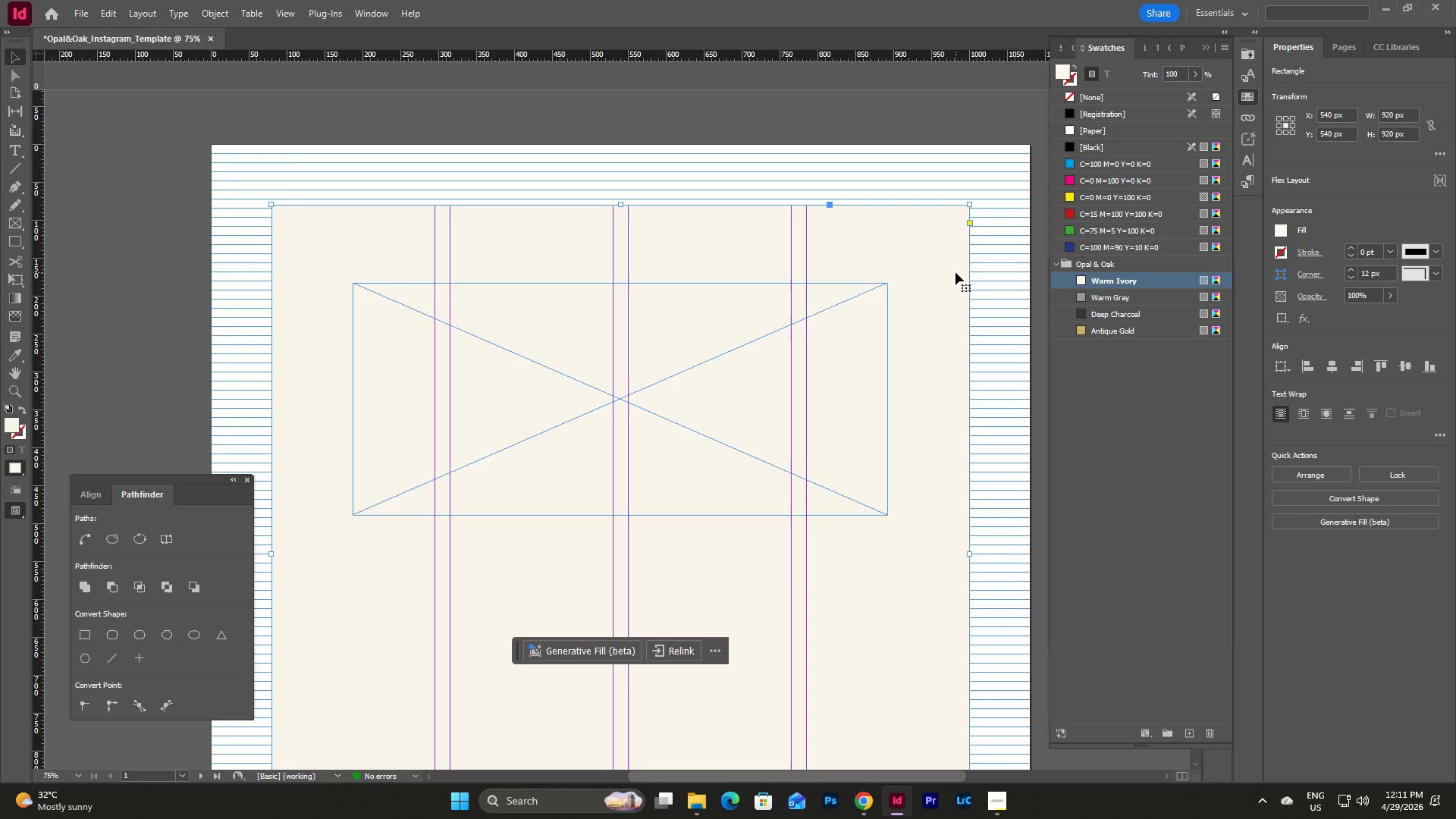 
left_click_drag(start_coordinate=[688, 309], to_coordinate=[687, 276])
 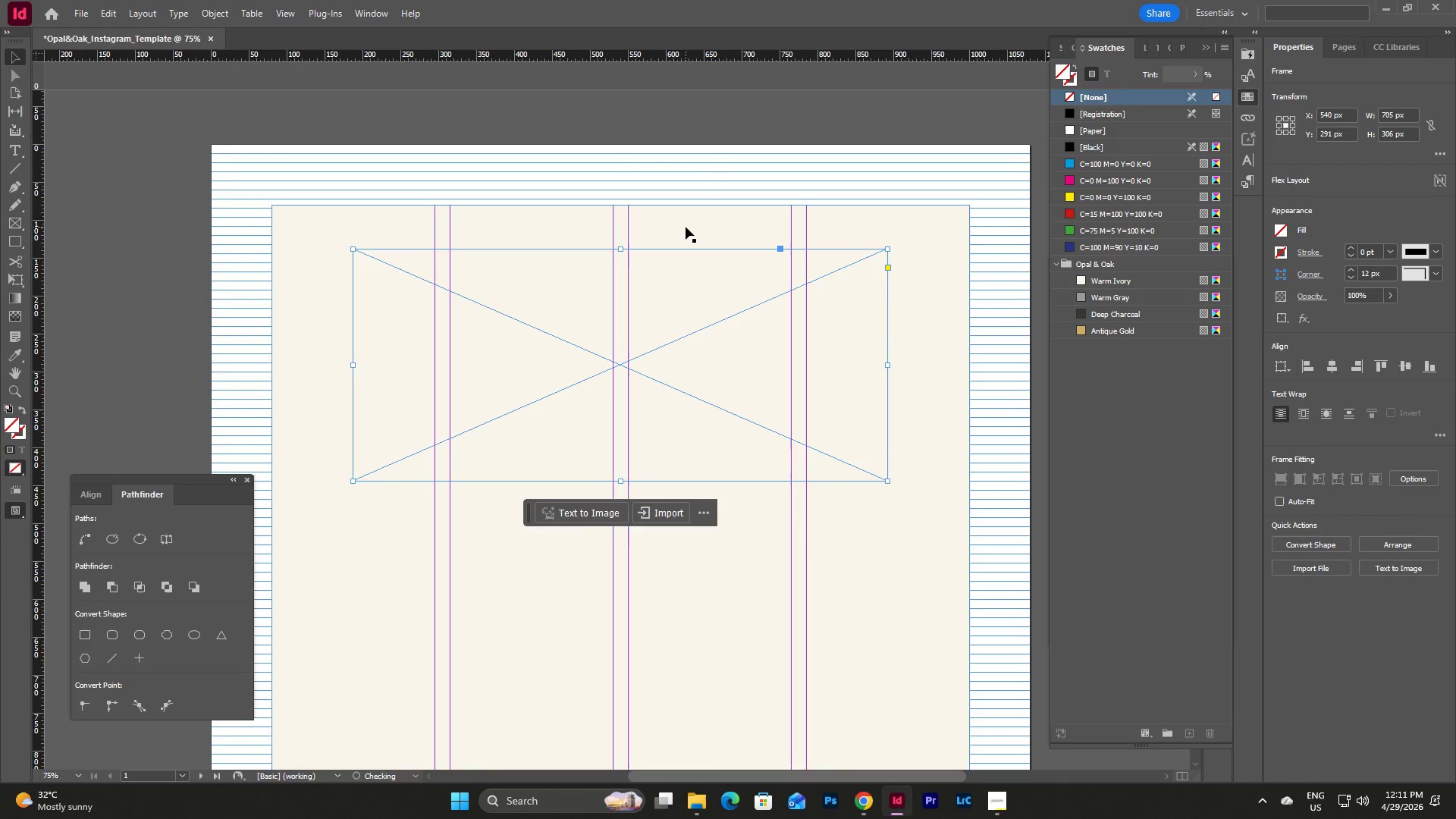 
left_click([686, 227])
 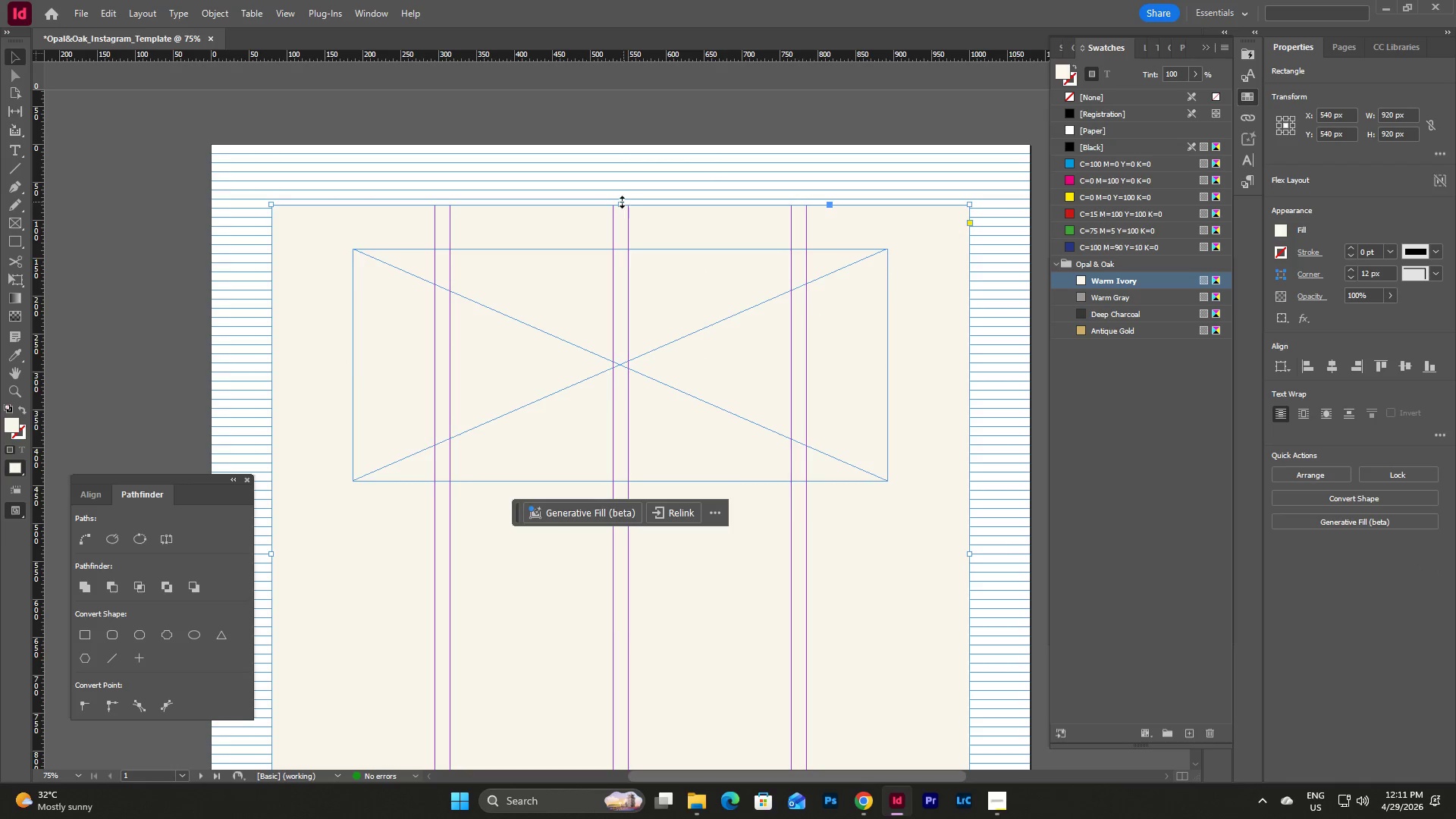 
left_click_drag(start_coordinate=[621, 204], to_coordinate=[630, 146])
 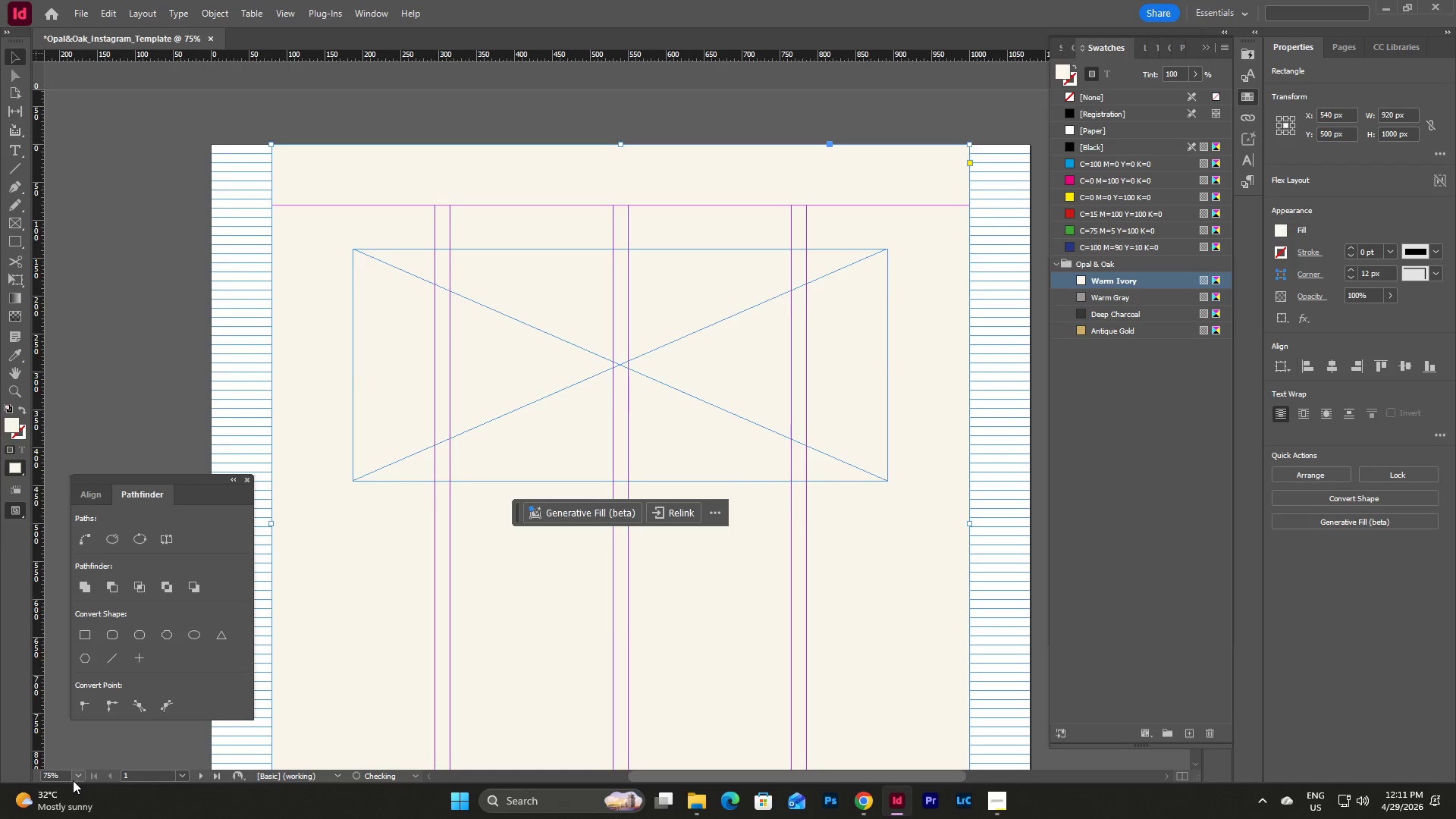 
left_click([78, 780])
 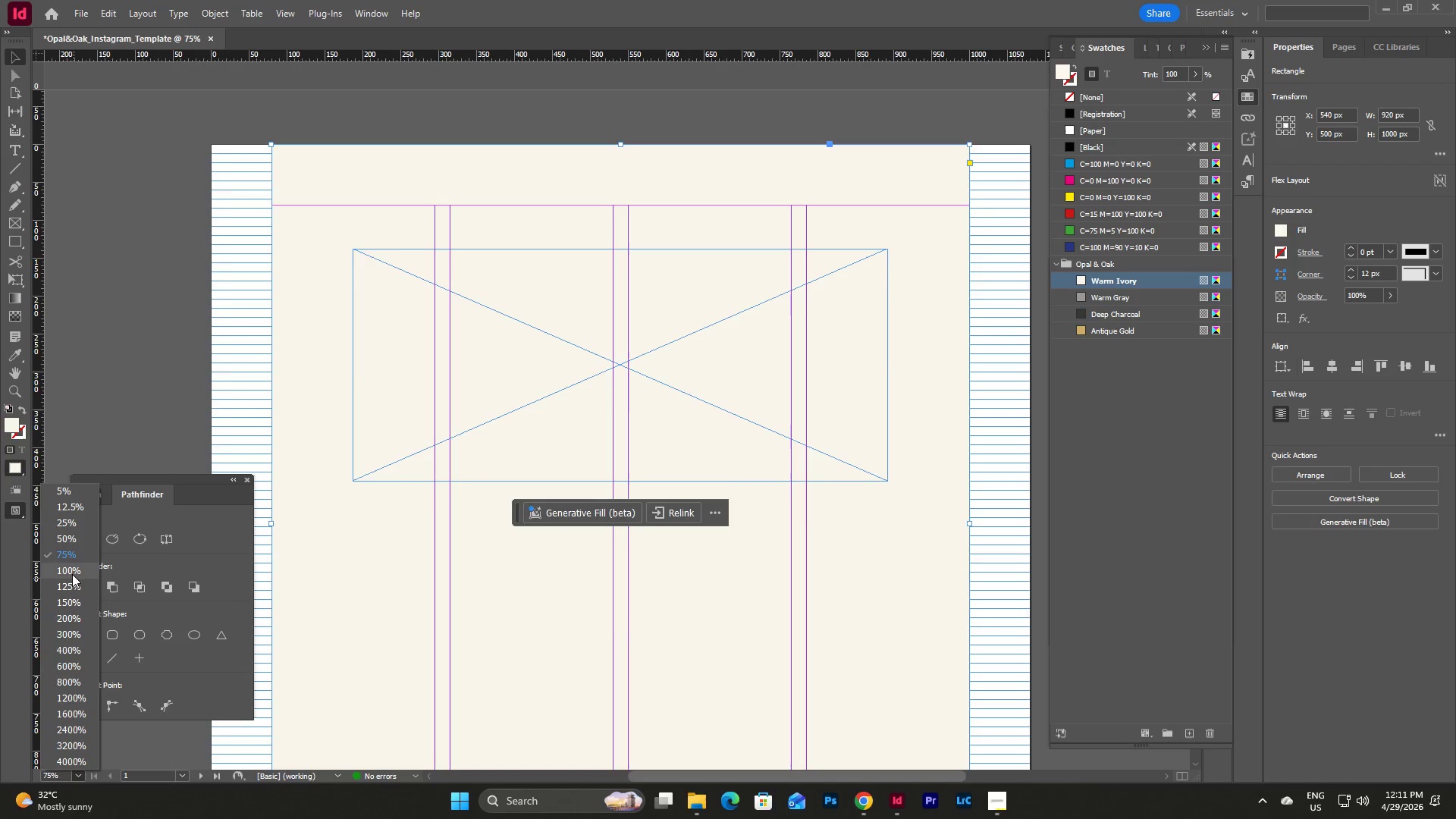 
left_click([72, 574])
 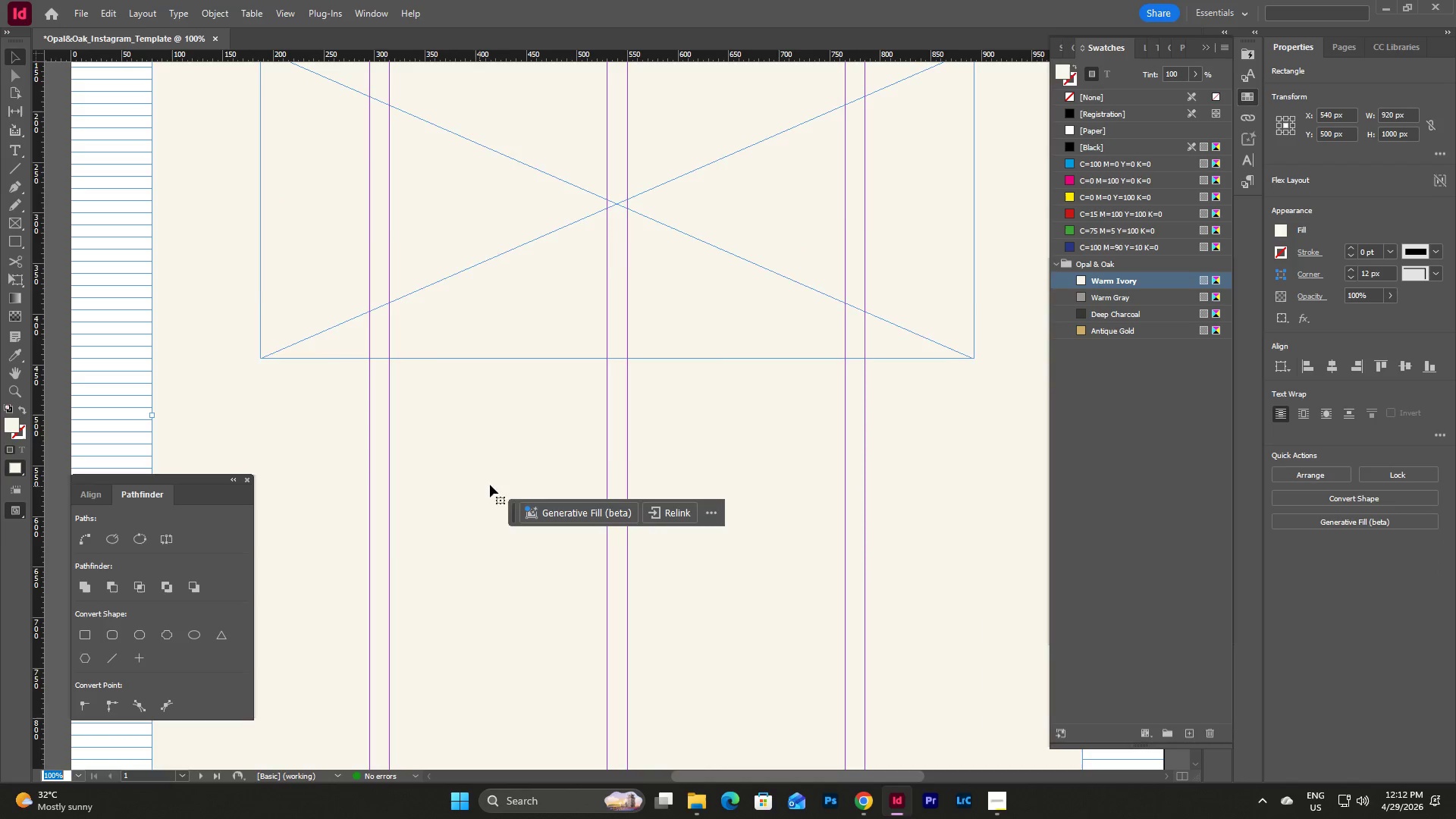 
scroll: coordinate [509, 475], scroll_direction: up, amount: 10.0
 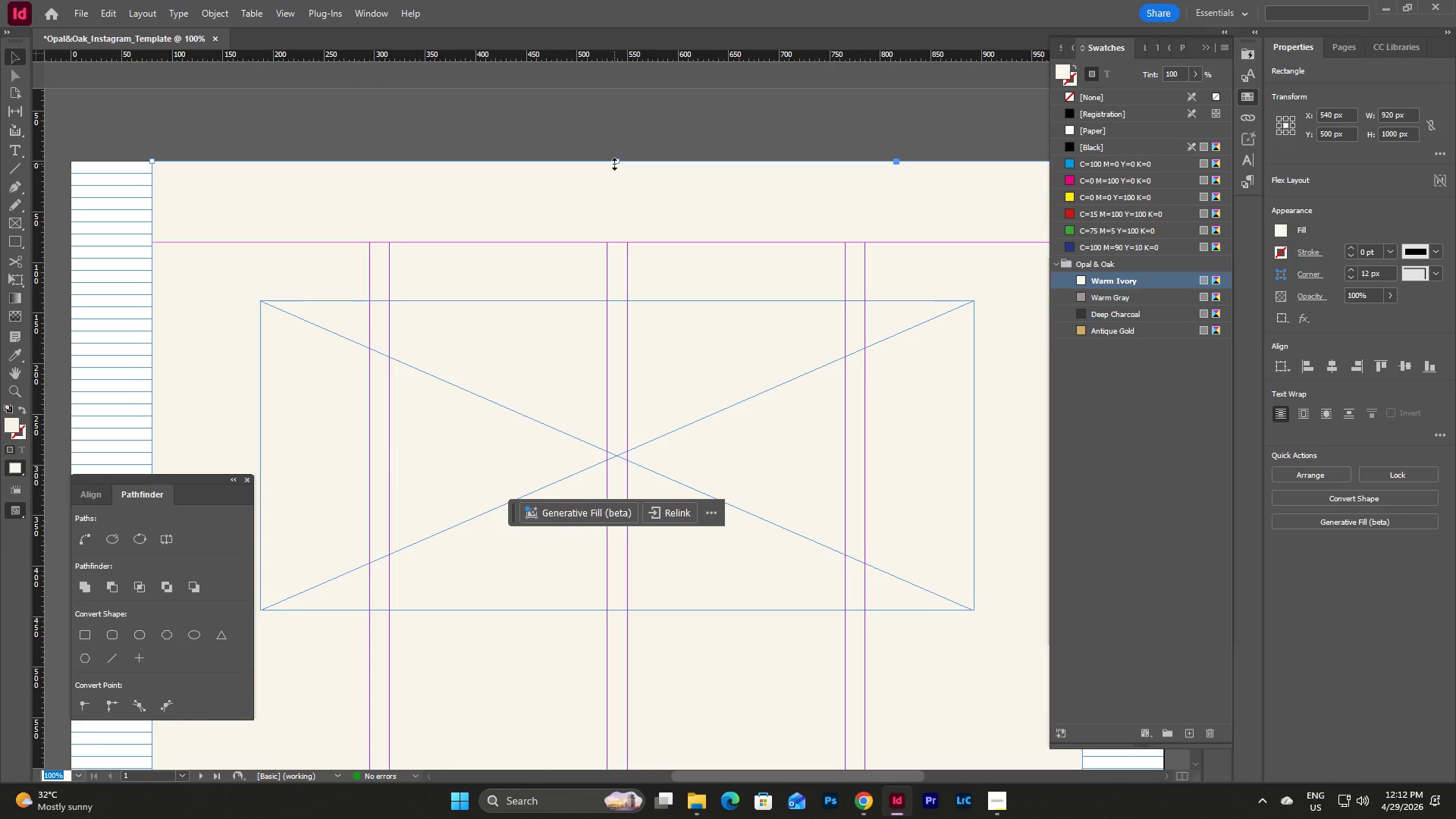 
left_click_drag(start_coordinate=[614, 164], to_coordinate=[617, 159])
 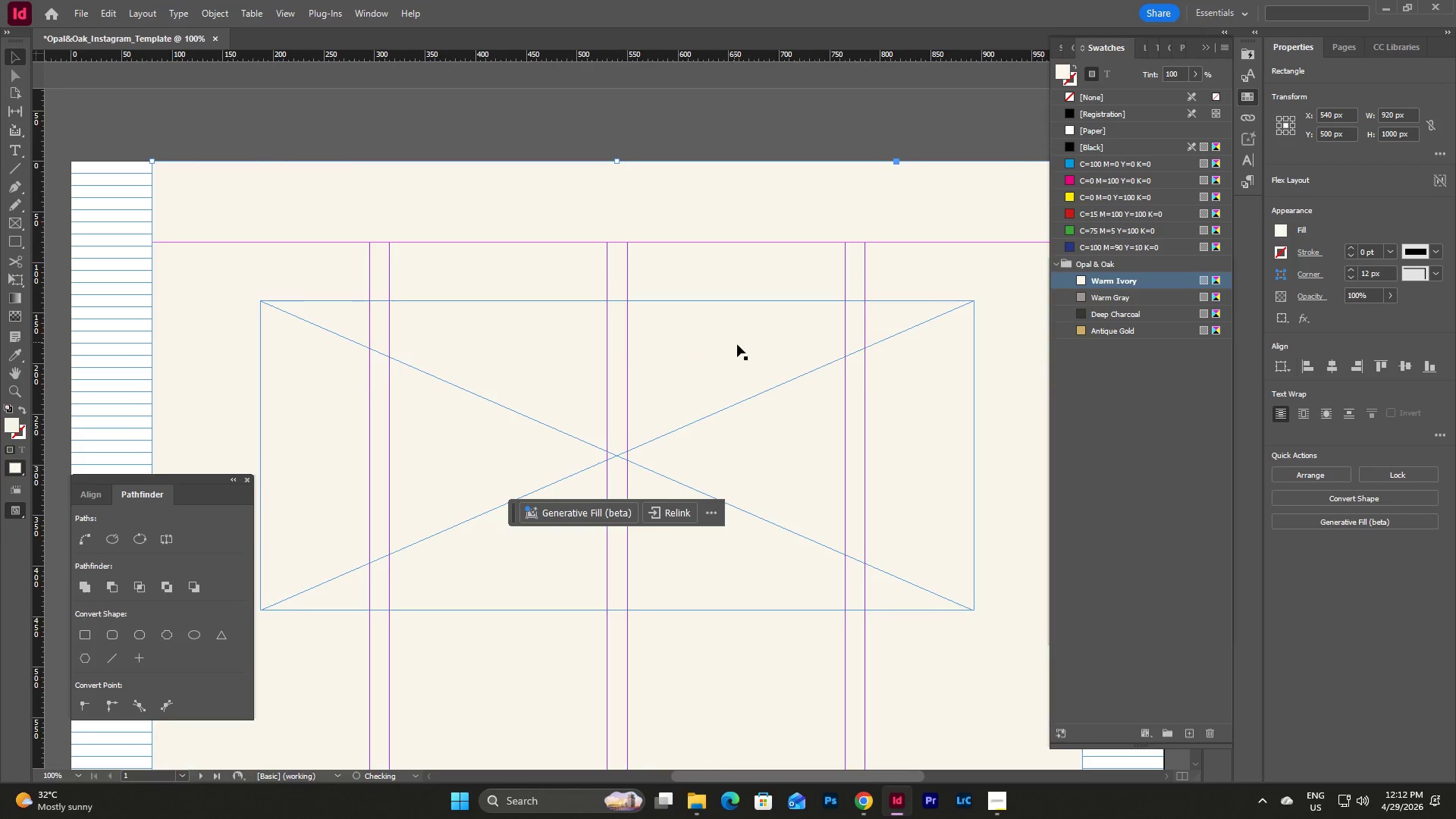 
scroll: coordinate [731, 483], scroll_direction: none, amount: 0.0
 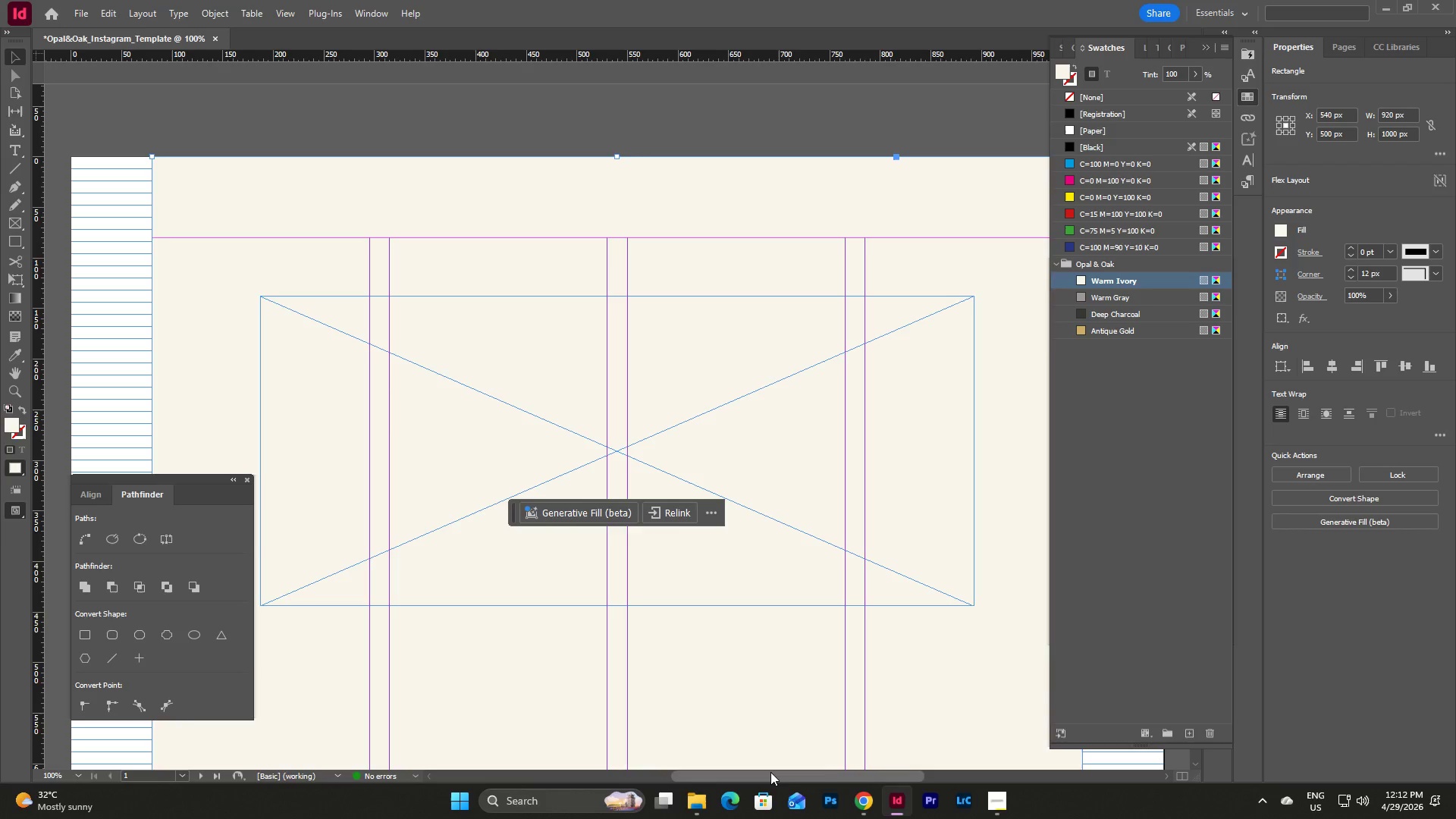 
left_click_drag(start_coordinate=[770, 774], to_coordinate=[681, 775])
 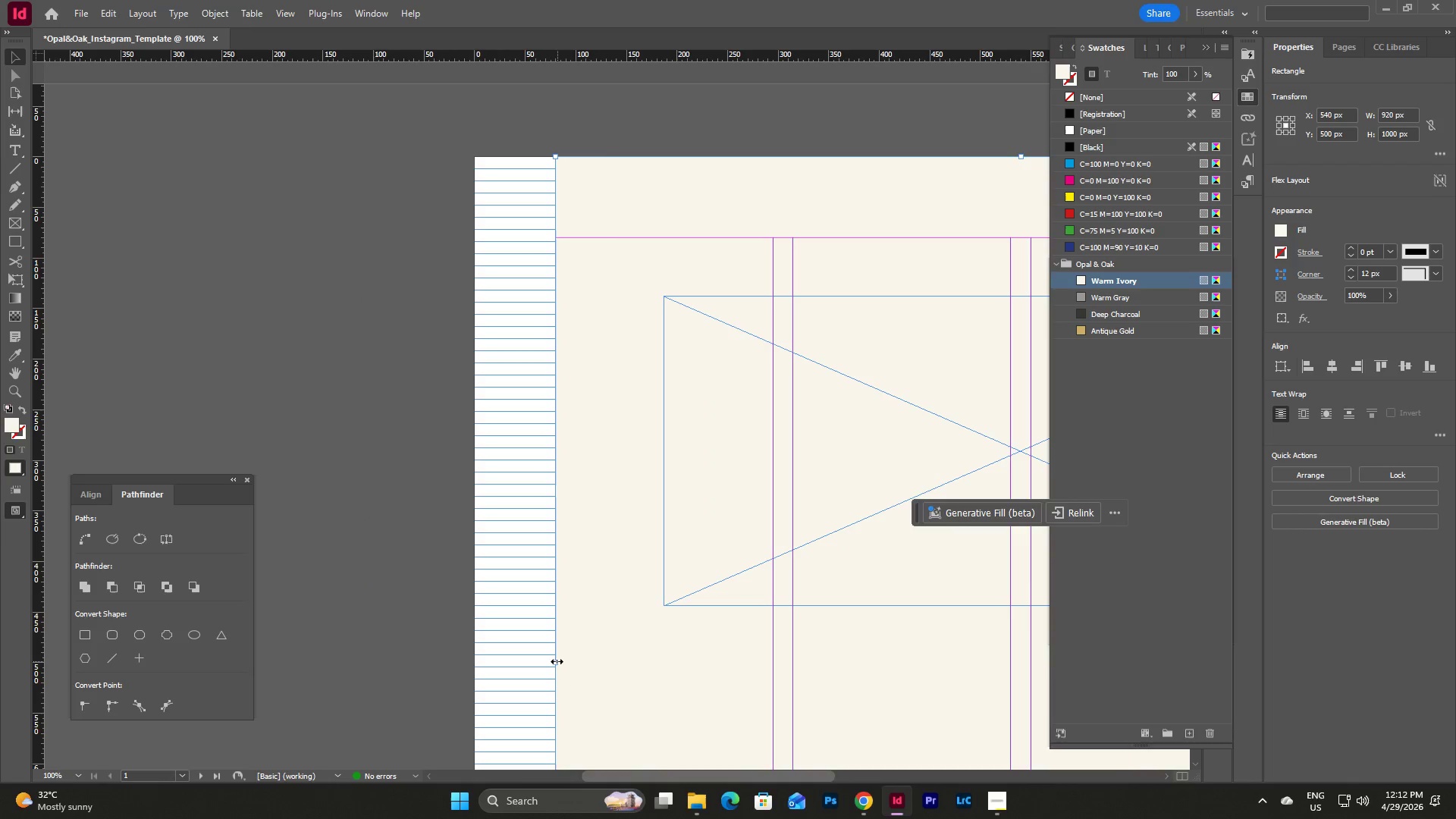 
left_click_drag(start_coordinate=[557, 661], to_coordinate=[474, 661])
 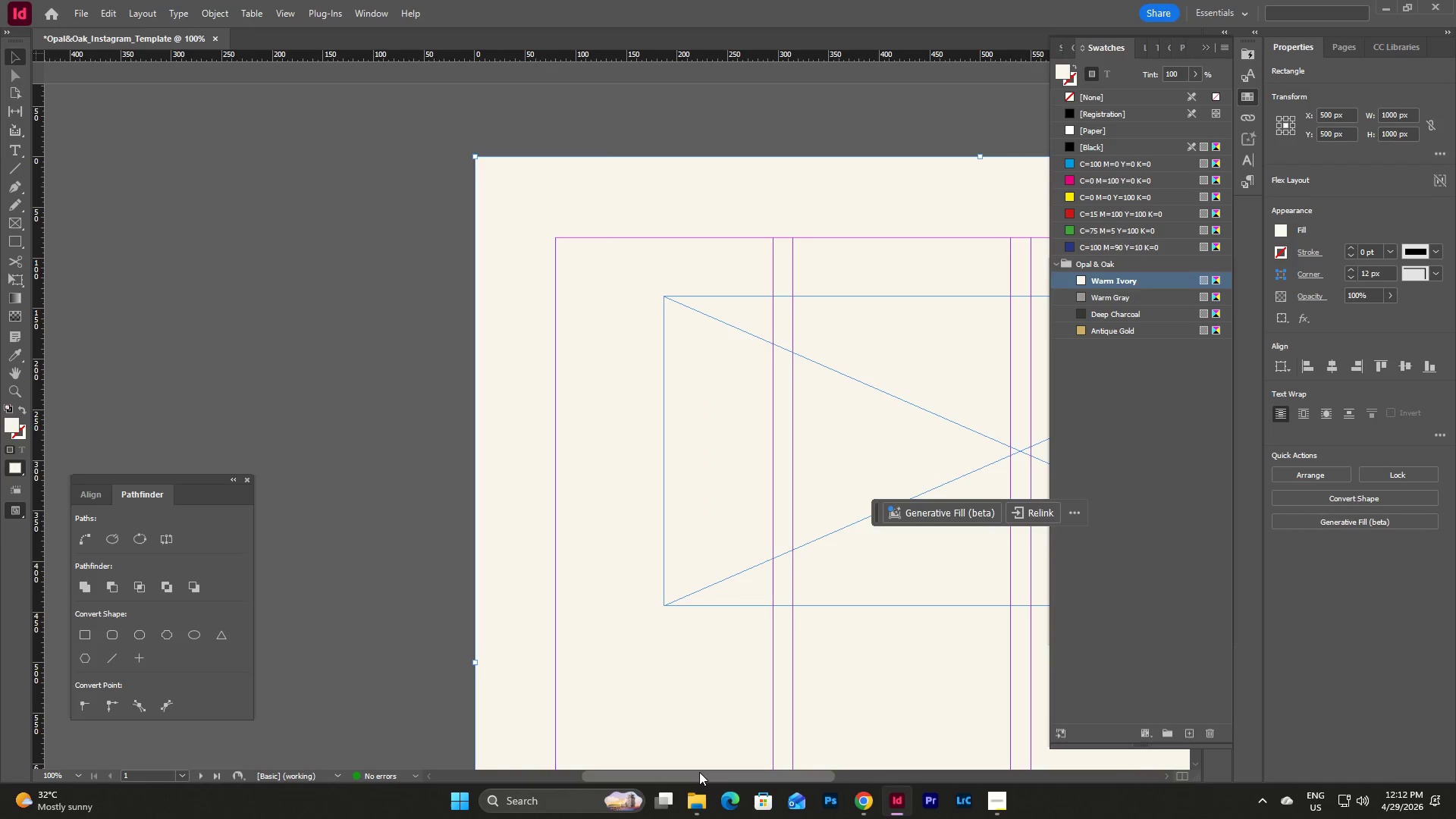 
left_click_drag(start_coordinate=[699, 772], to_coordinate=[877, 763])
 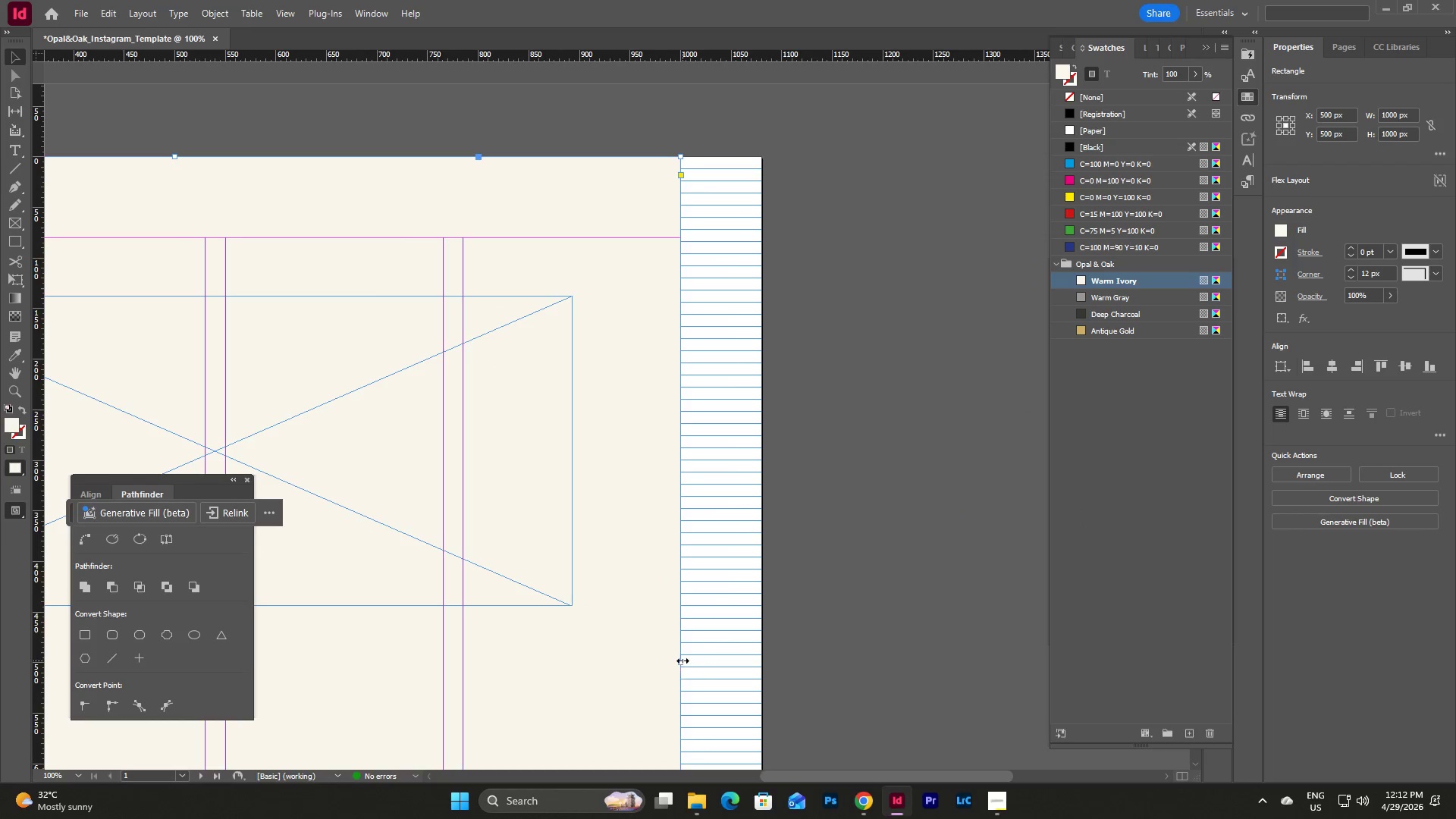 
left_click_drag(start_coordinate=[682, 661], to_coordinate=[764, 661])
 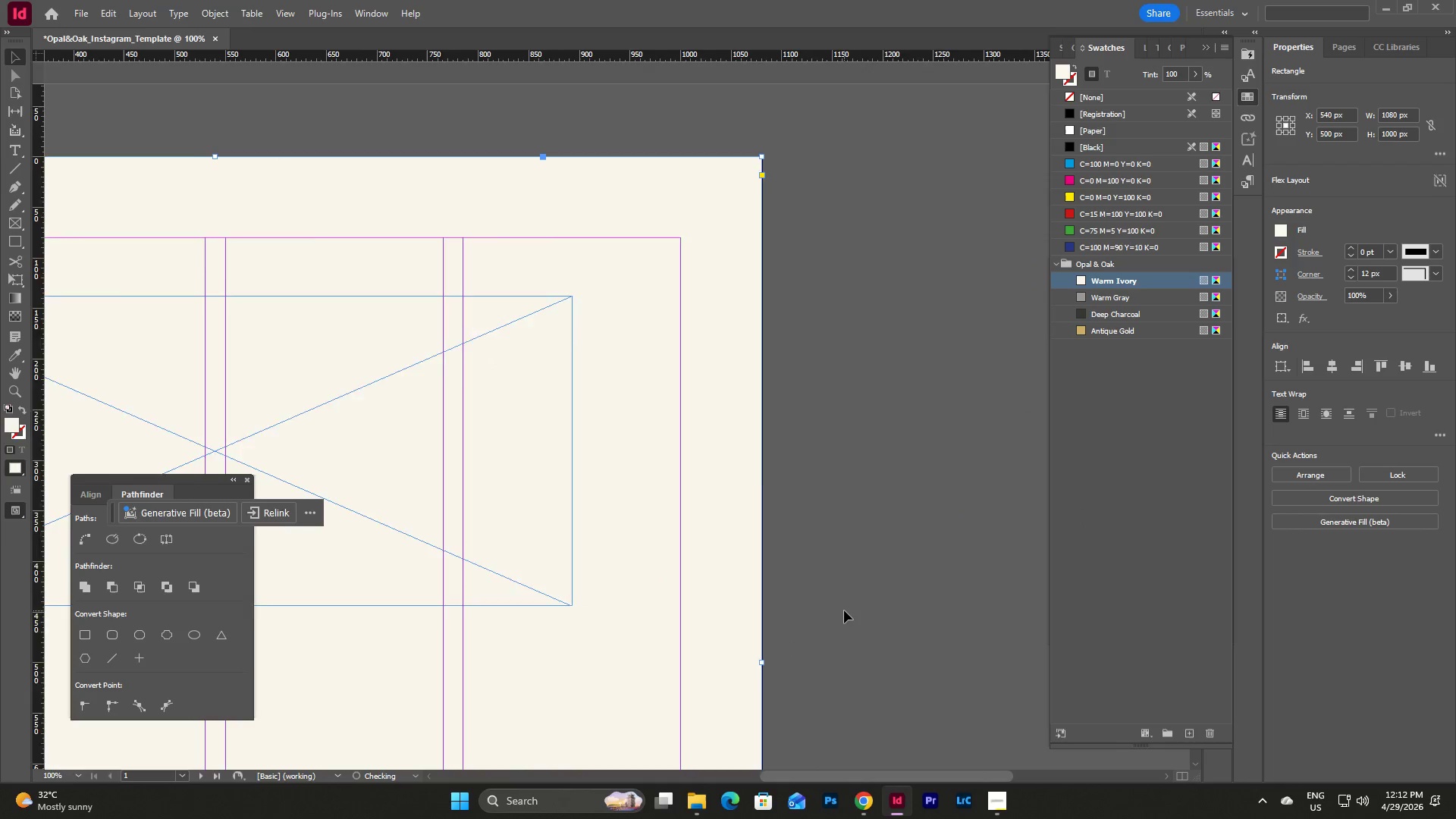 
scroll: coordinate [844, 610], scroll_direction: down, amount: 14.0
 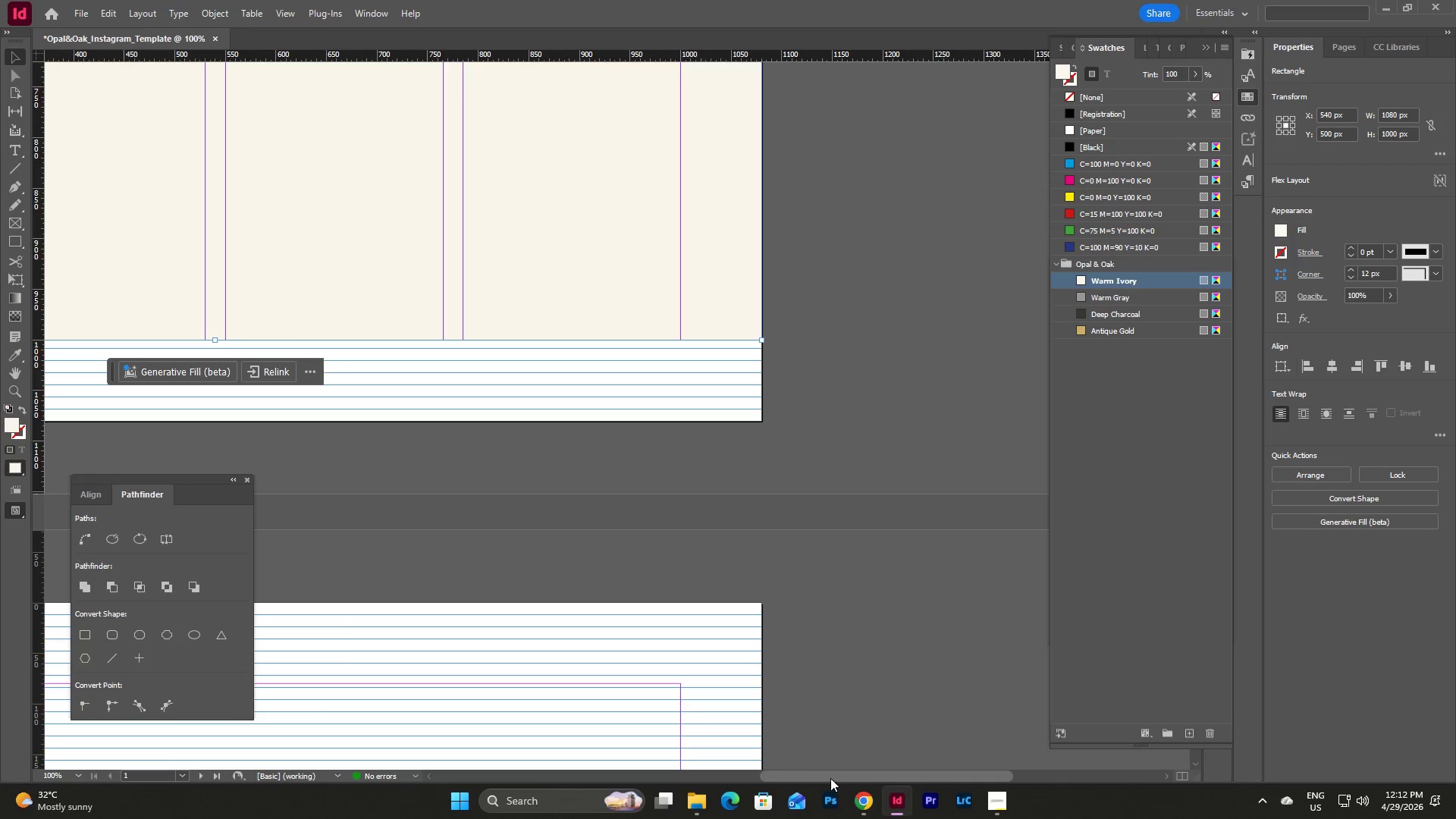 
left_click_drag(start_coordinate=[830, 777], to_coordinate=[756, 778])
 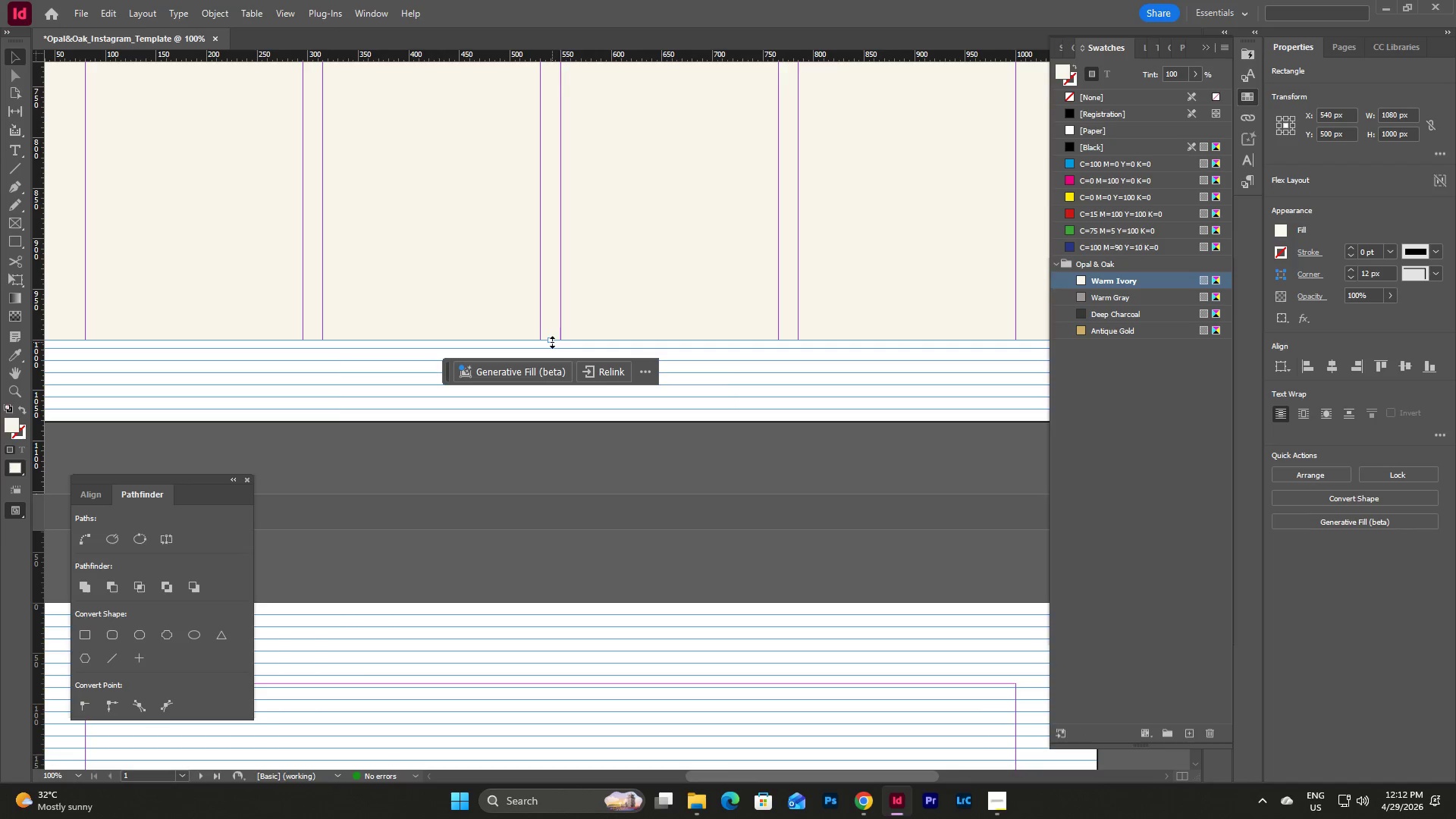 
left_click_drag(start_coordinate=[552, 342], to_coordinate=[569, 423])
 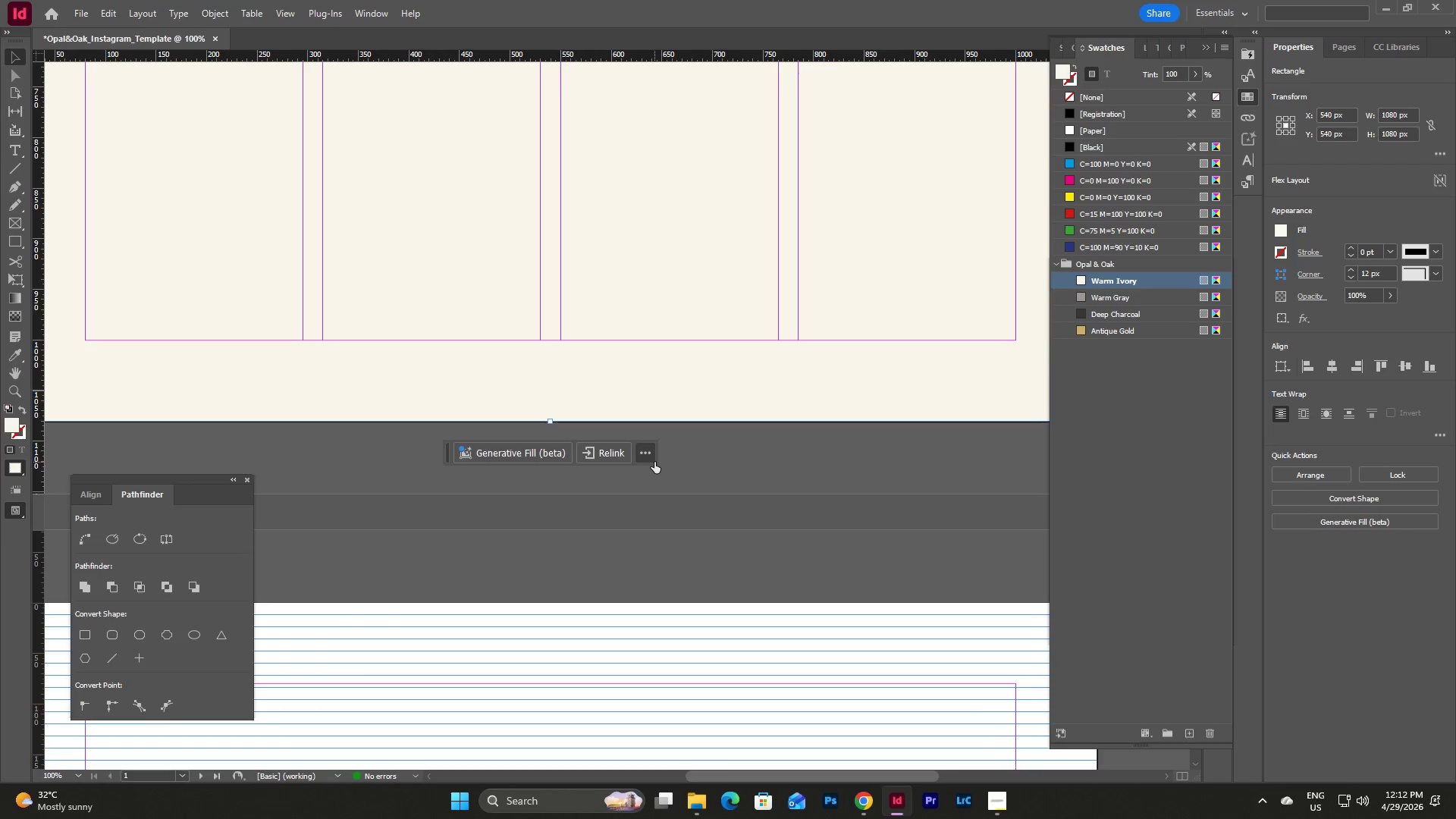 
scroll: coordinate [745, 382], scroll_direction: up, amount: 25.0
 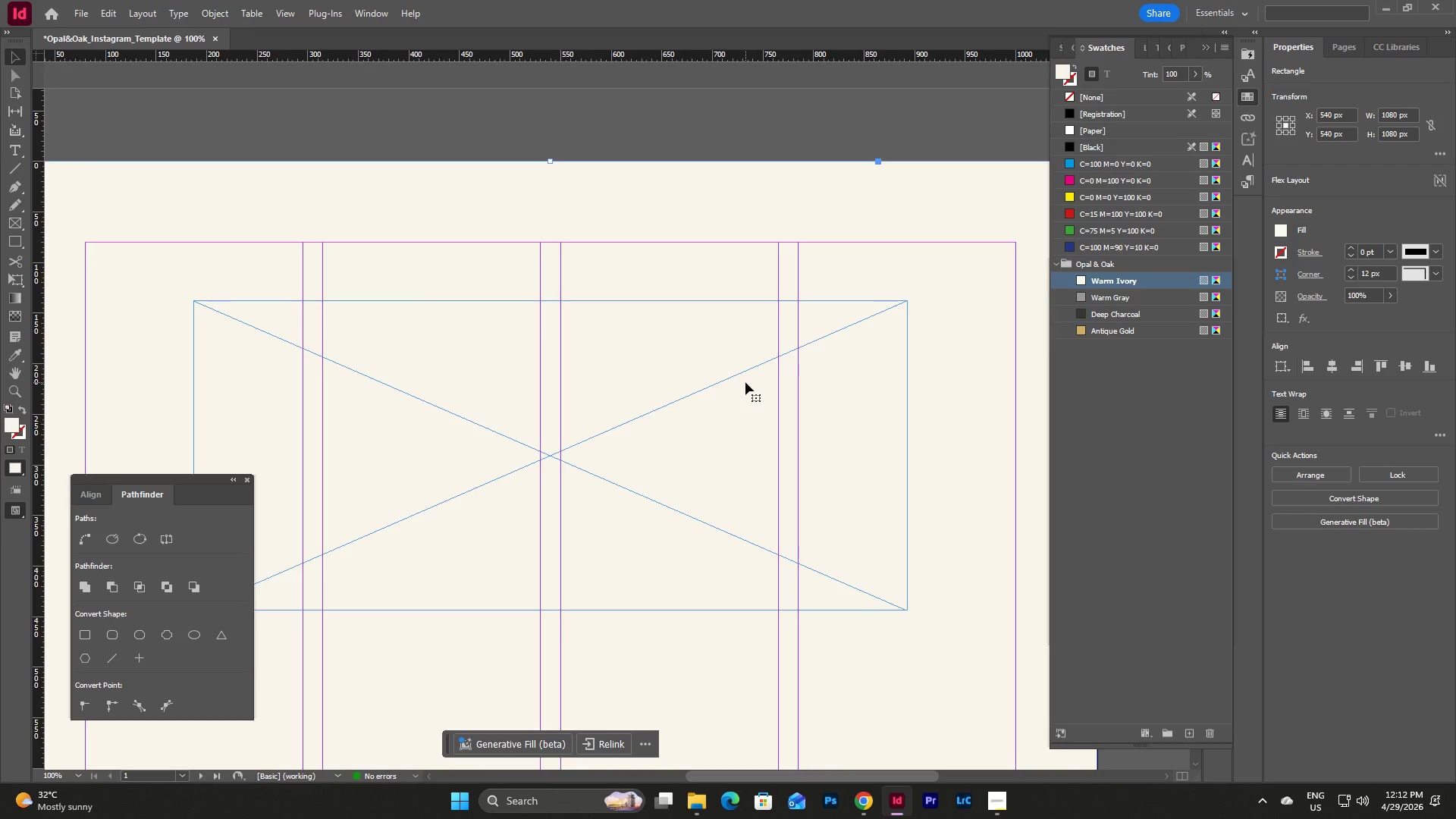 
scroll: coordinate [745, 382], scroll_direction: down, amount: 1.0
 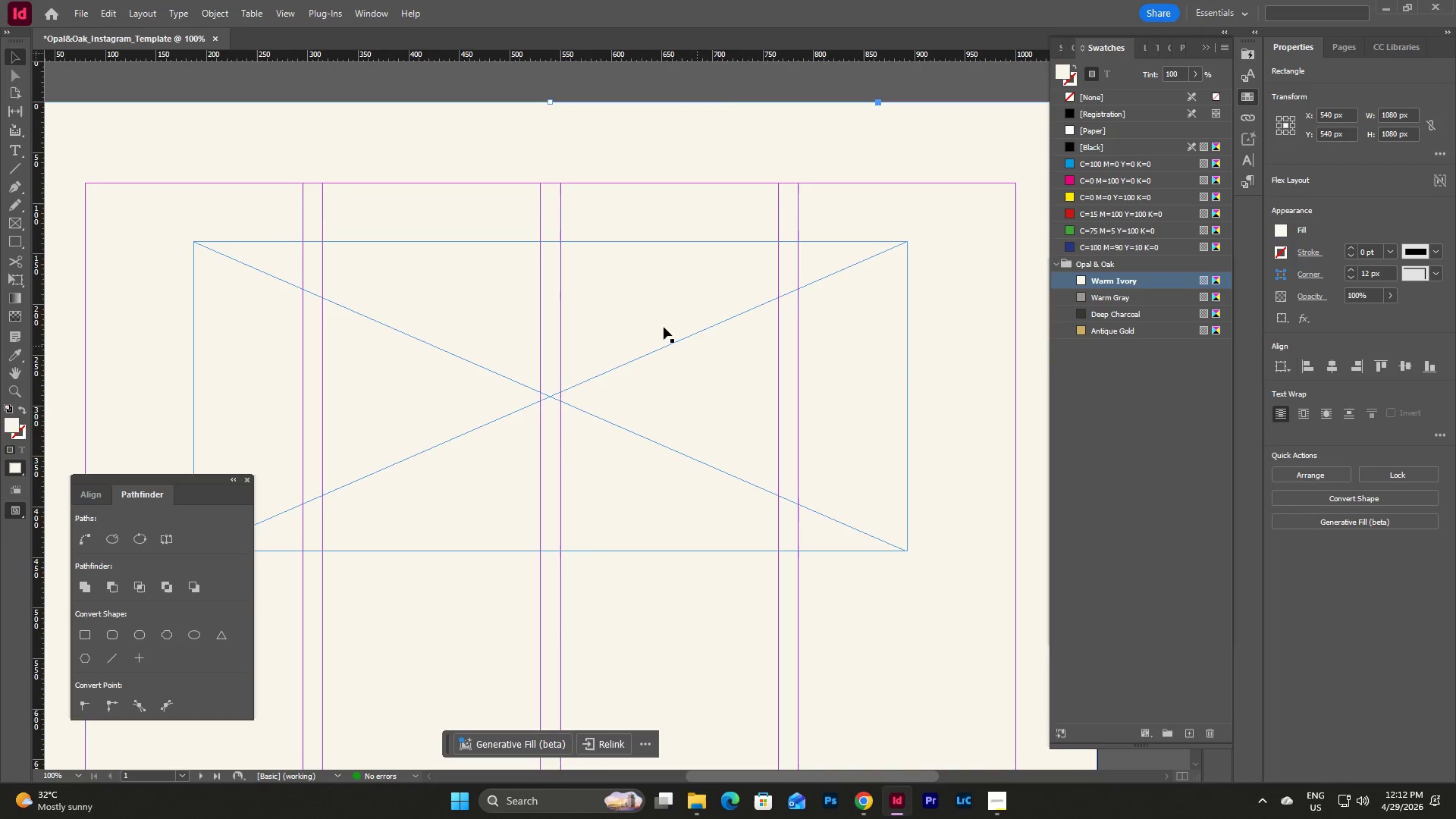 
left_click([631, 303])
 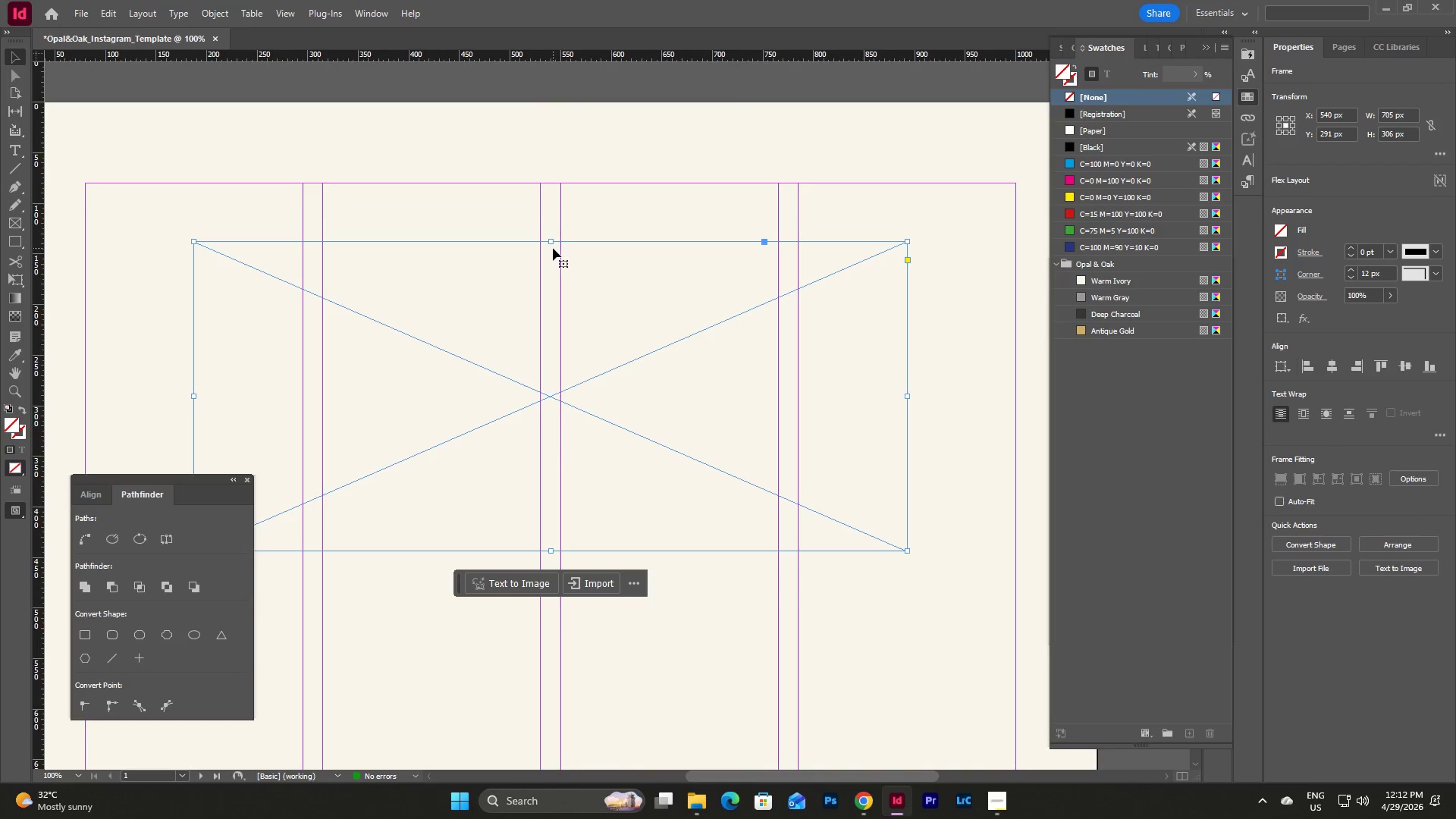 
left_click_drag(start_coordinate=[549, 243], to_coordinate=[551, 184])
 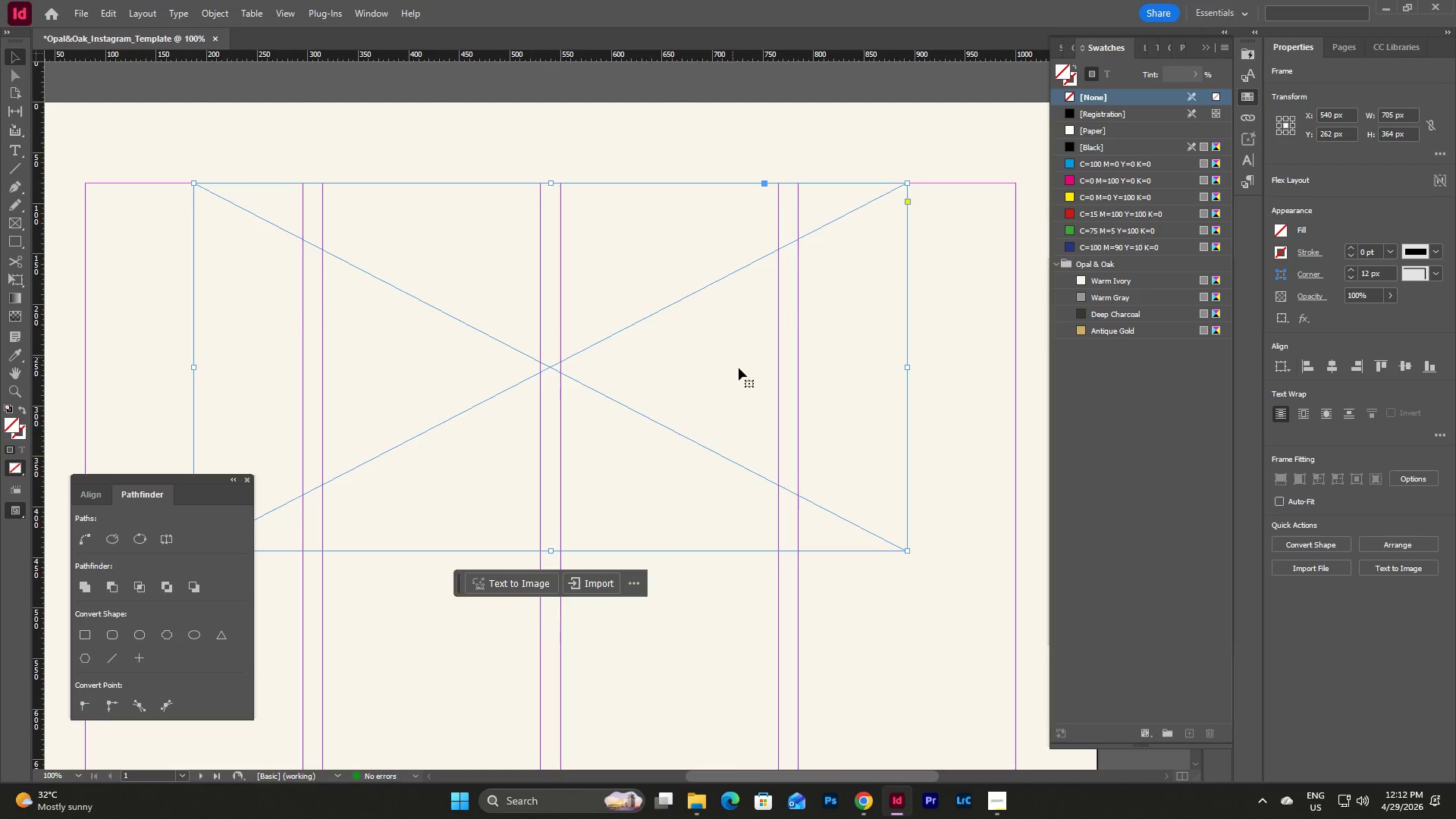 
scroll: coordinate [739, 368], scroll_direction: down, amount: 4.0
 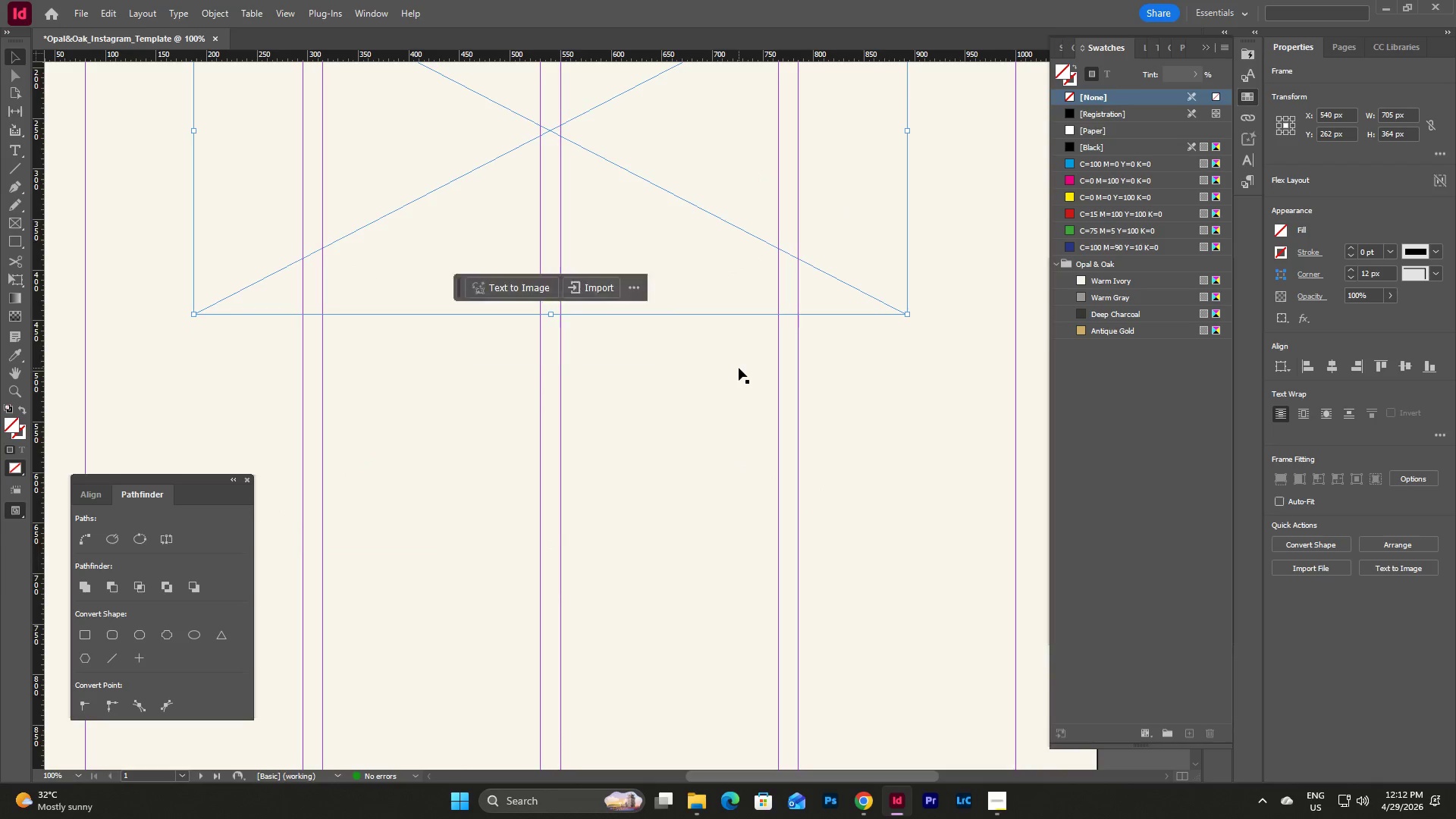 
scroll: coordinate [739, 368], scroll_direction: up, amount: 3.0
 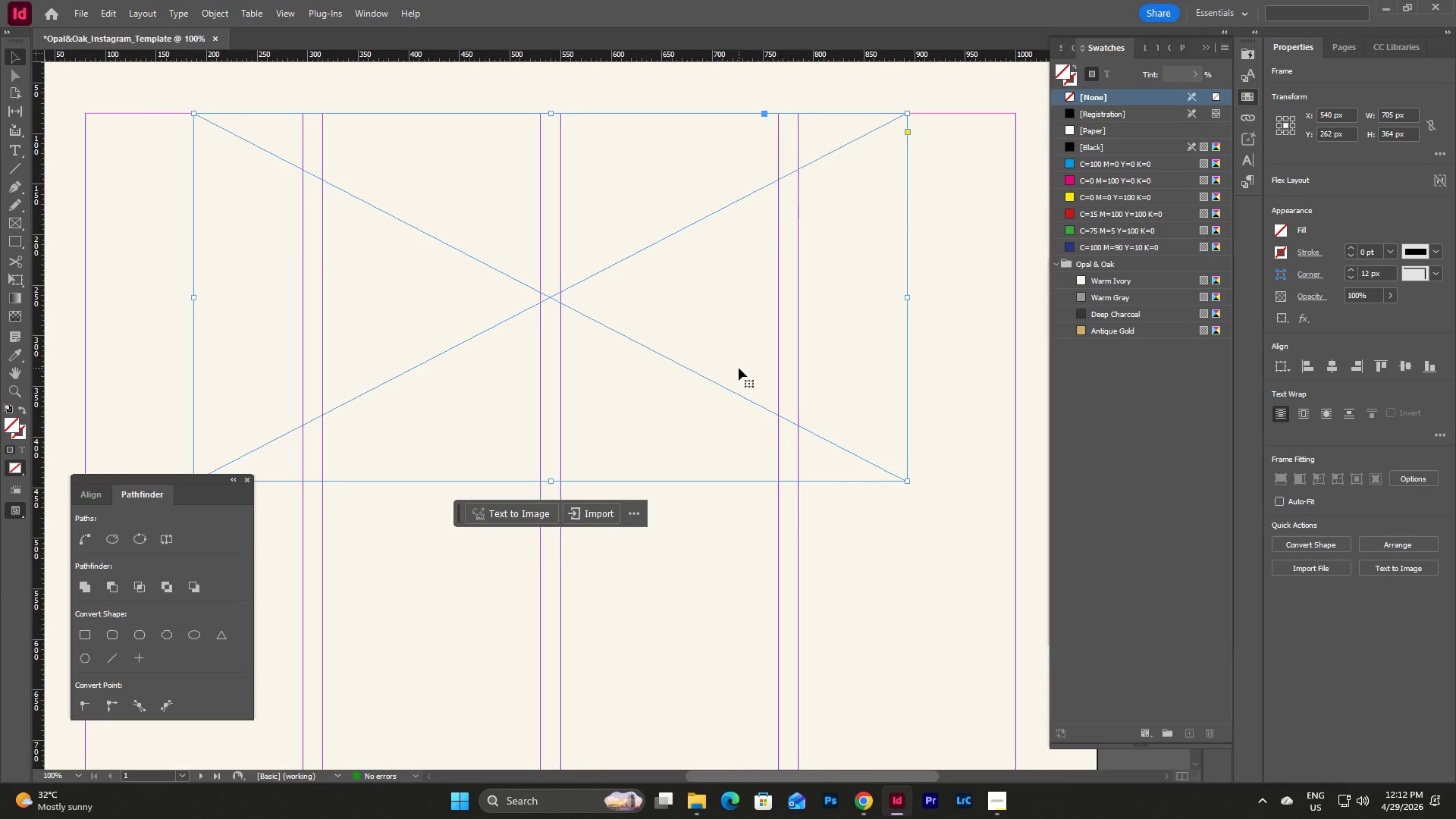 
scroll: coordinate [739, 368], scroll_direction: none, amount: 0.0
 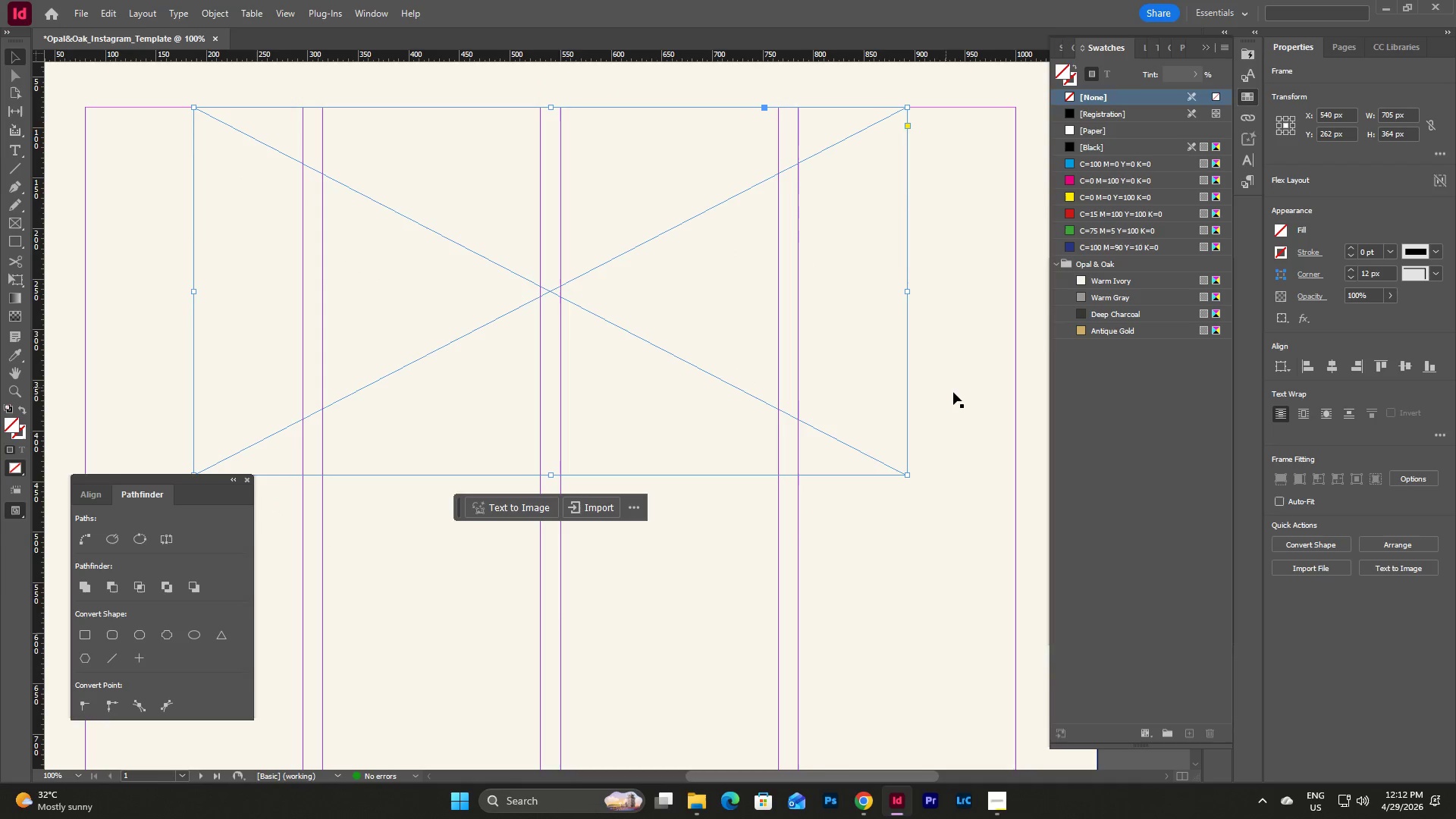 
key(Escape)
 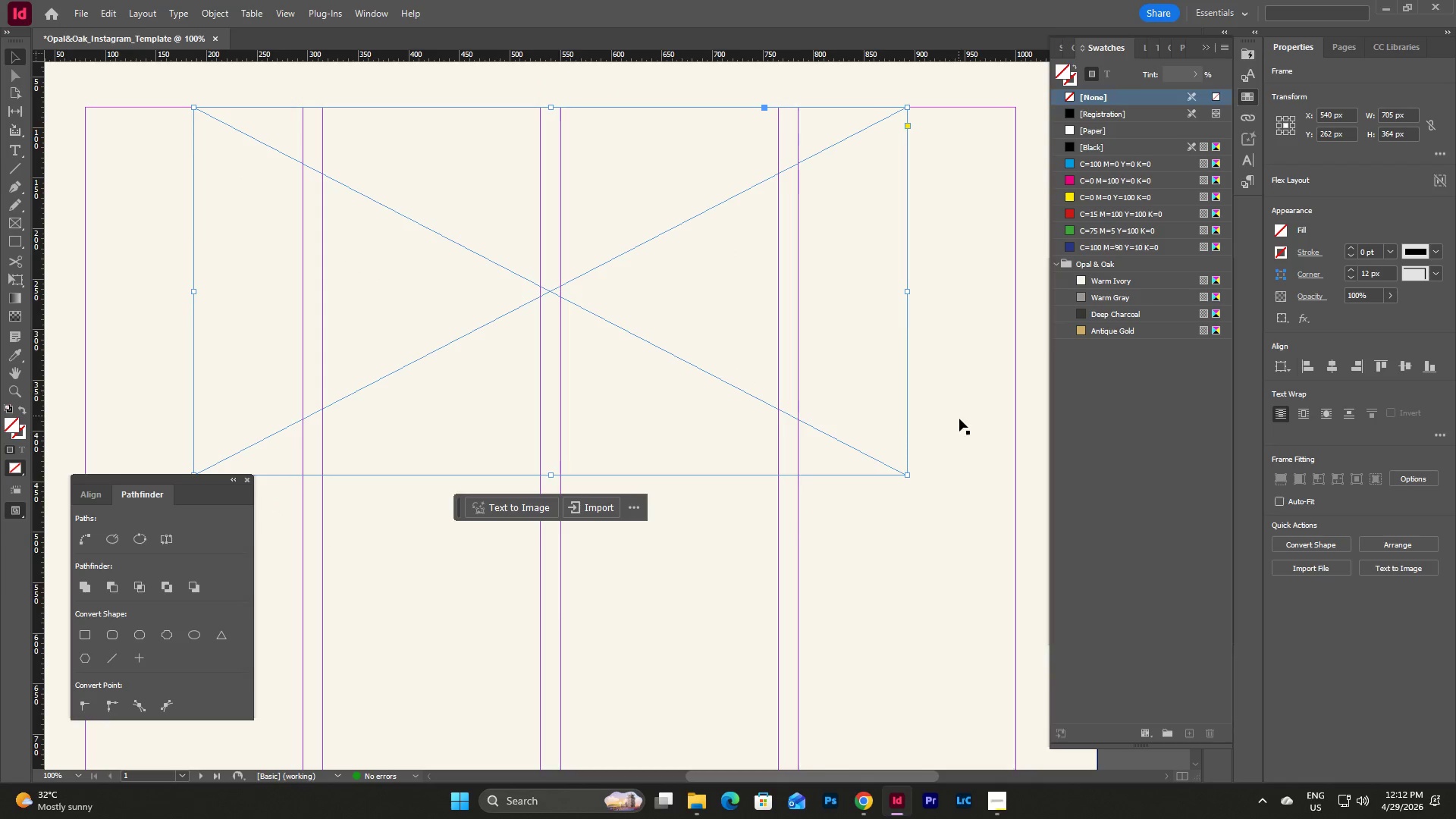 
left_click([959, 419])
 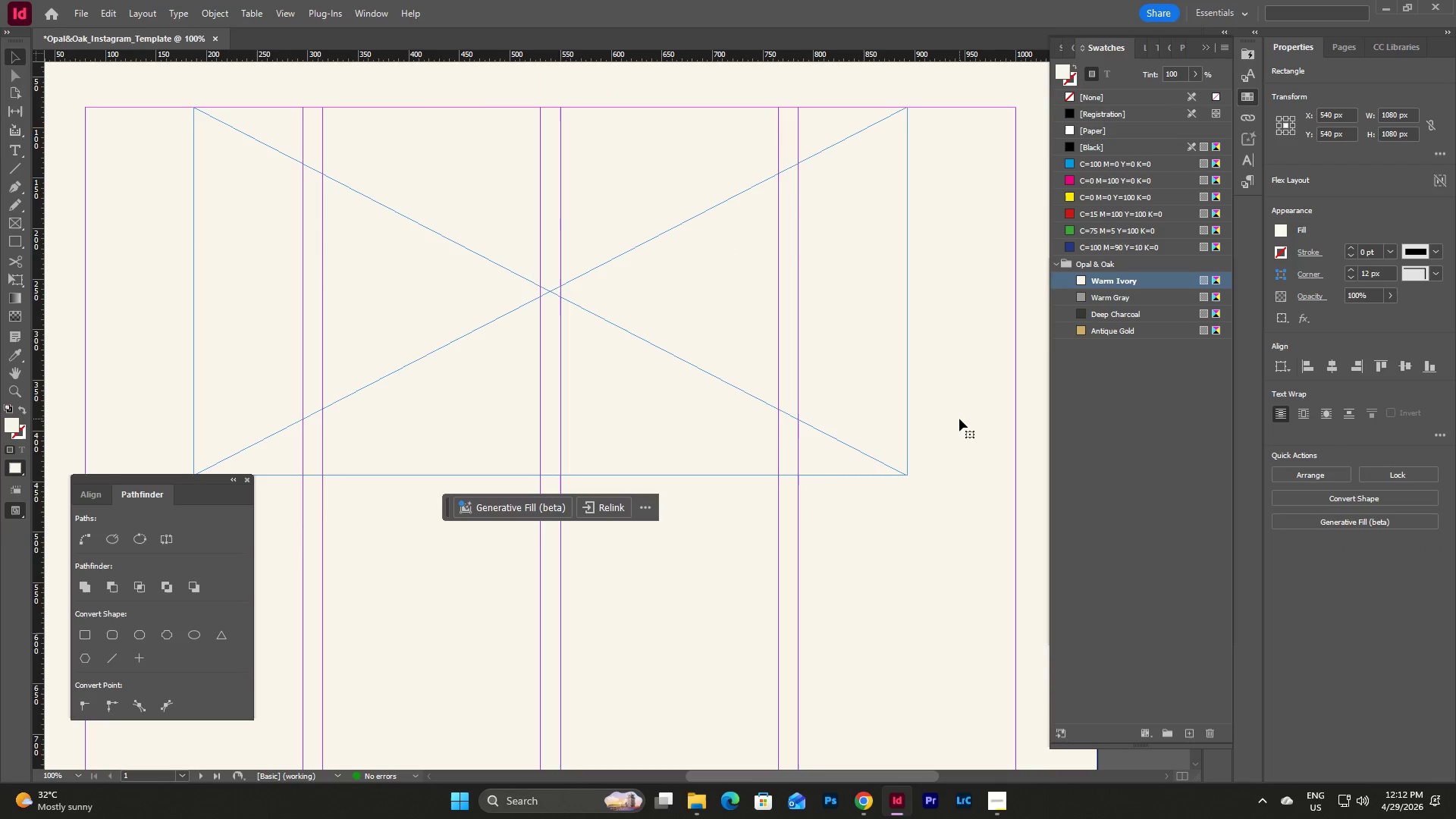 
key(Escape)